 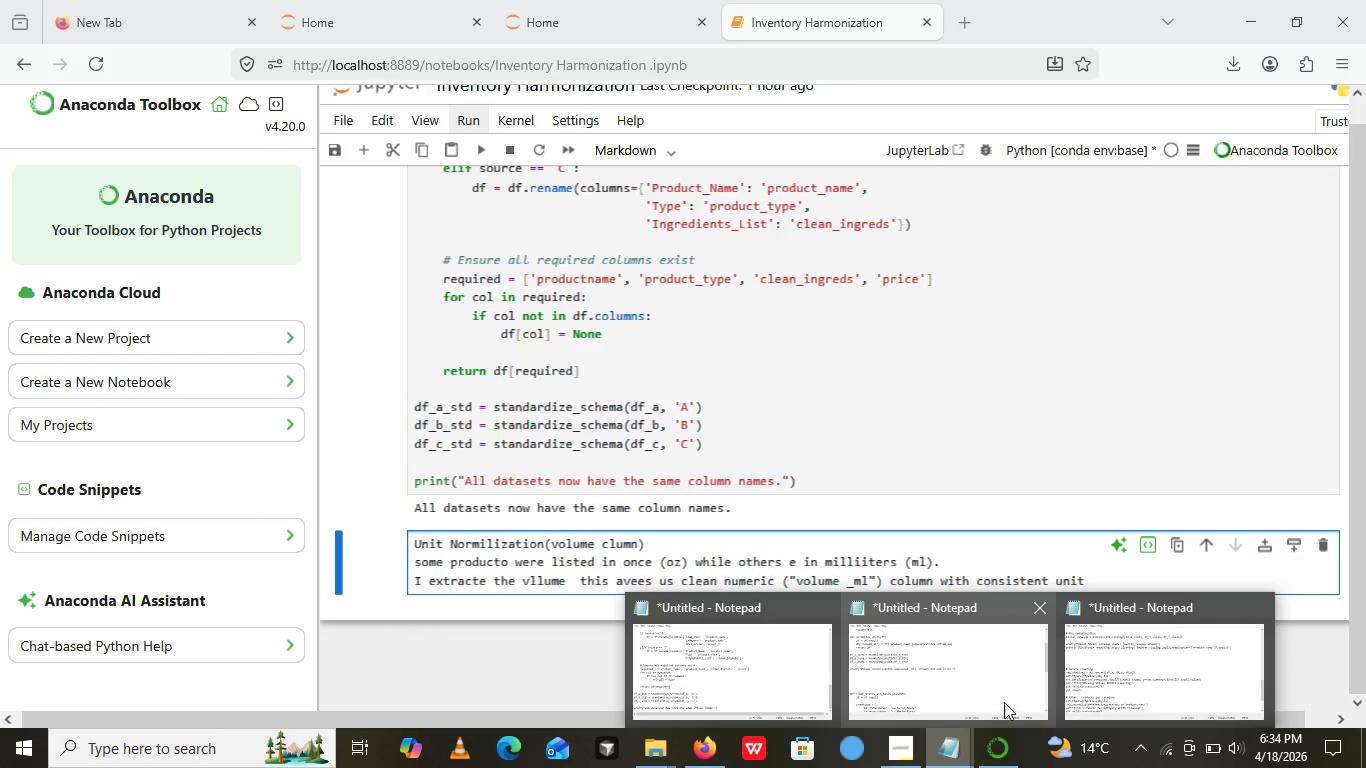 
left_click([1021, 423])
 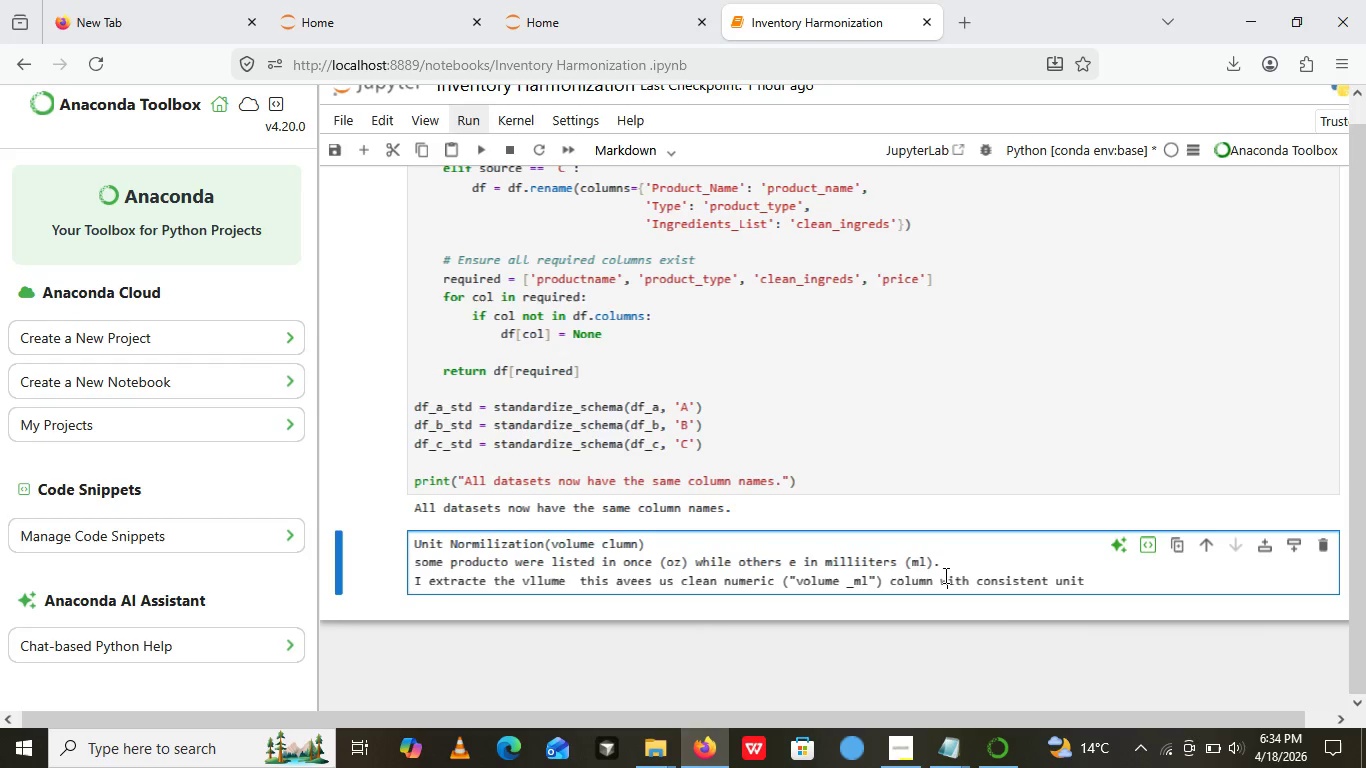 
left_click([944, 575])
 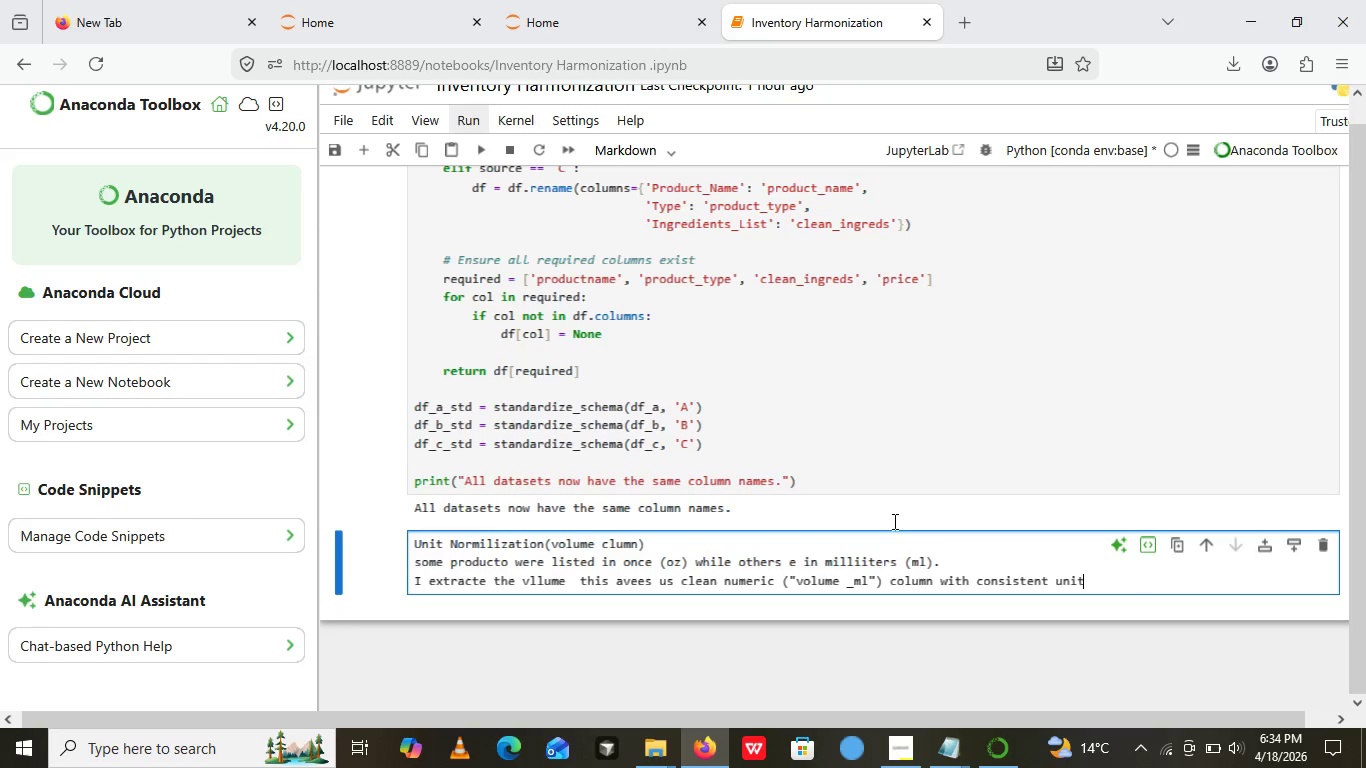 
left_click([1143, 577])
 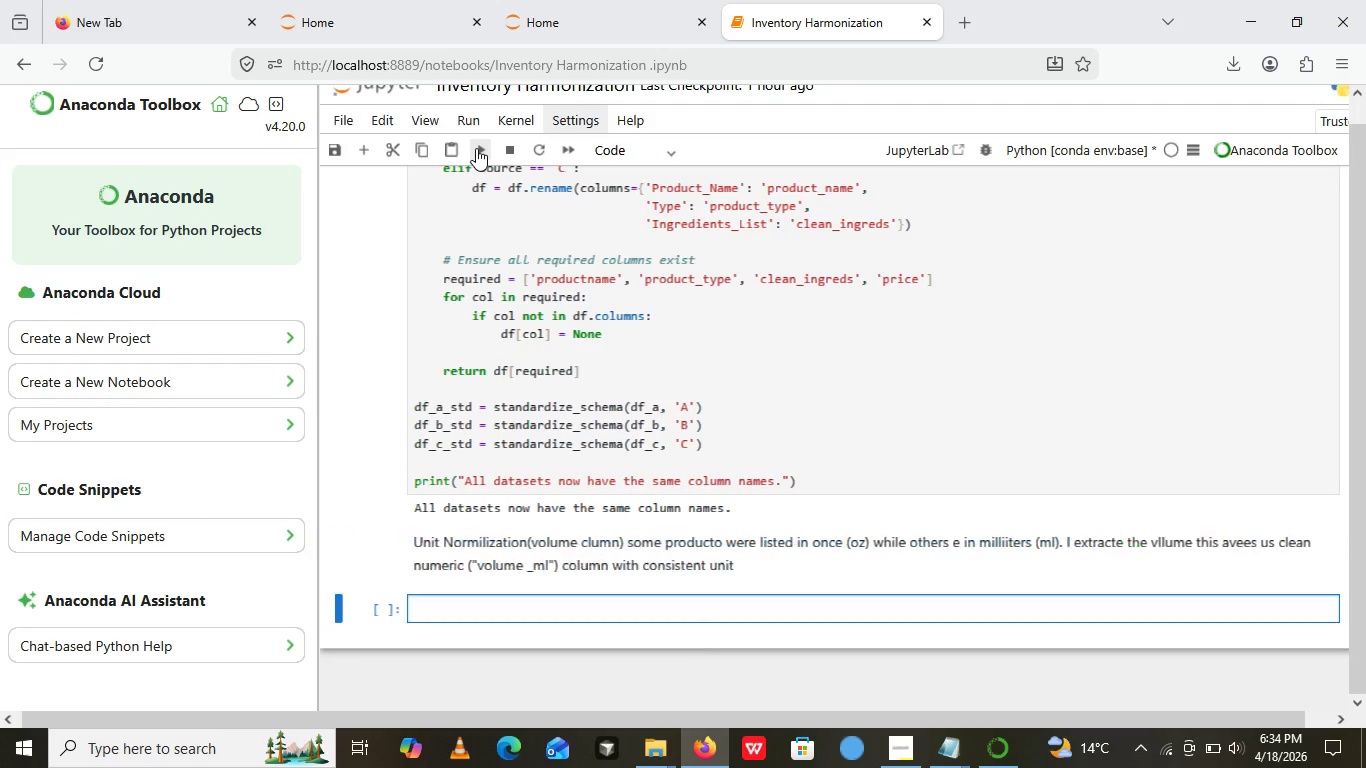 
left_click([476, 148])
 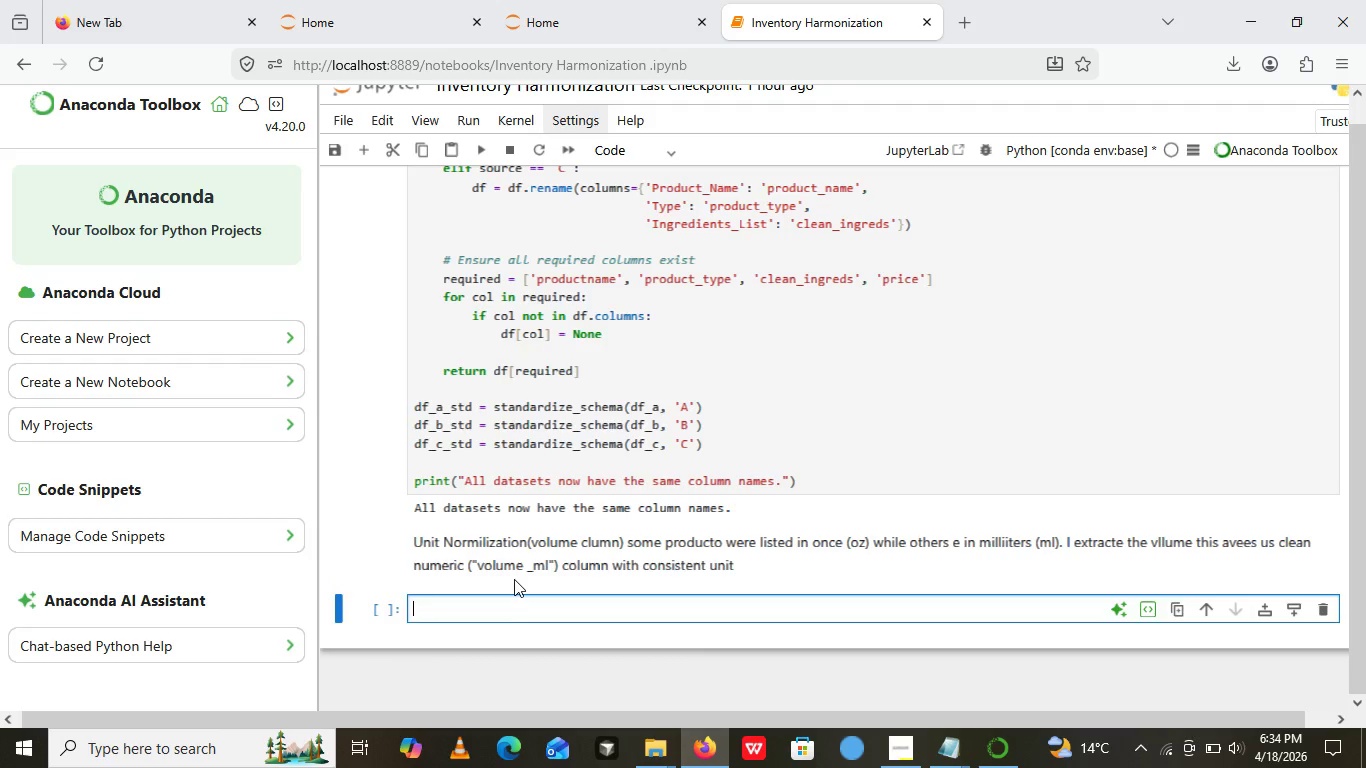 
left_click([514, 579])
 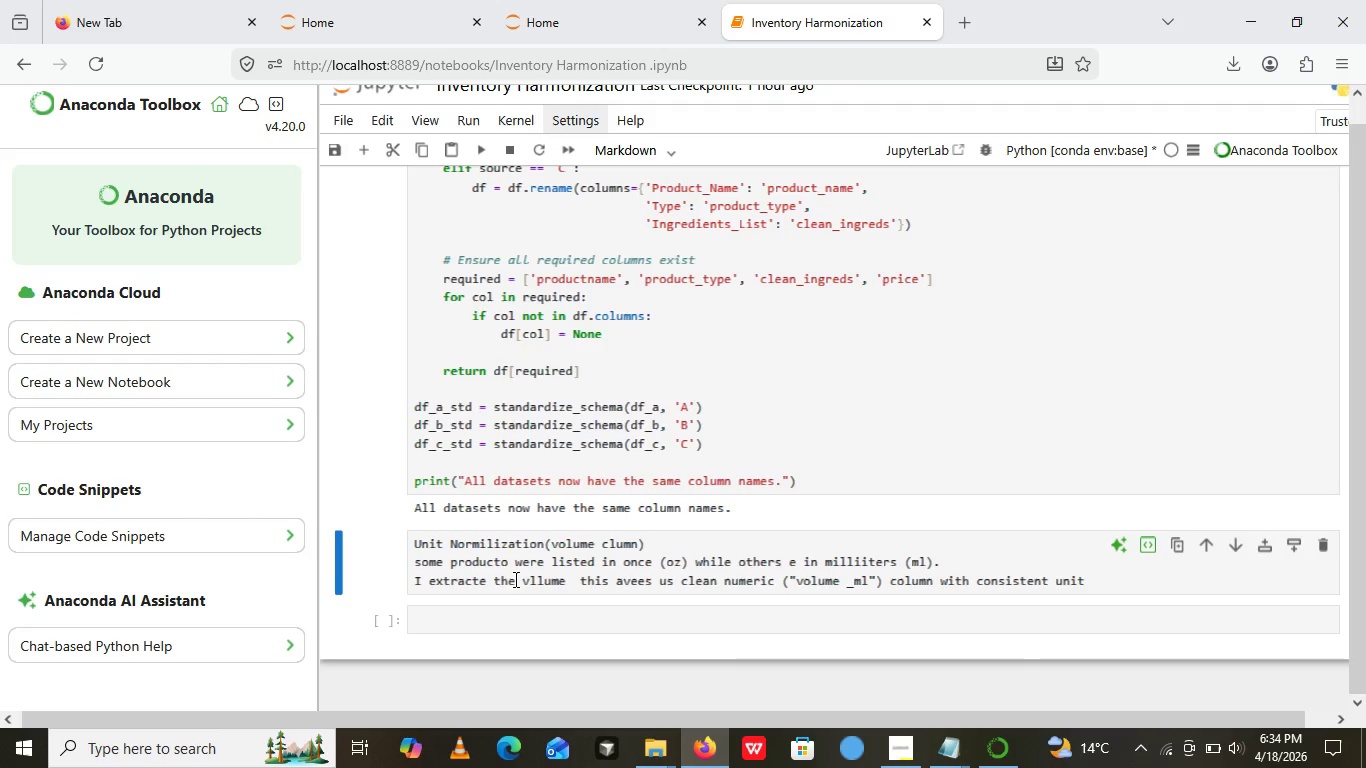 
double_click([514, 579])
 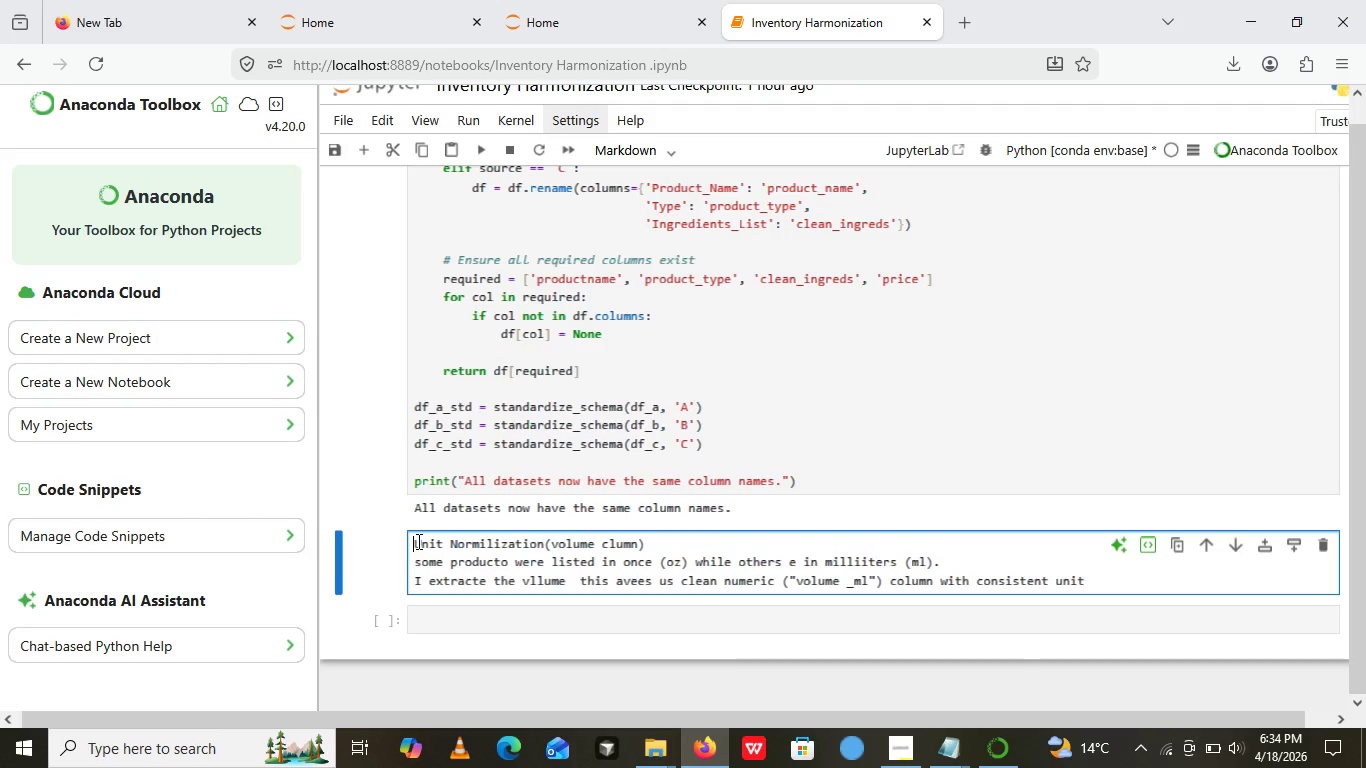 
left_click([417, 541])
 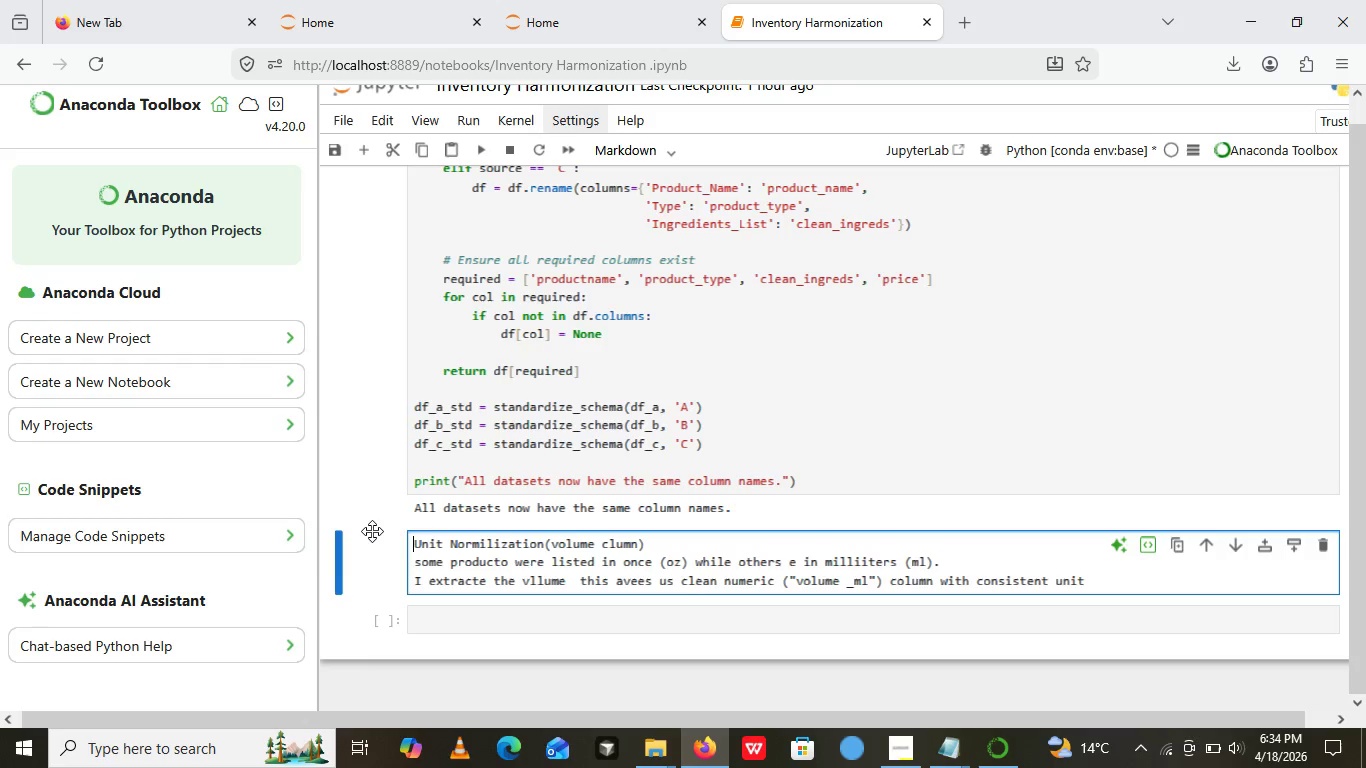 
type(## )
 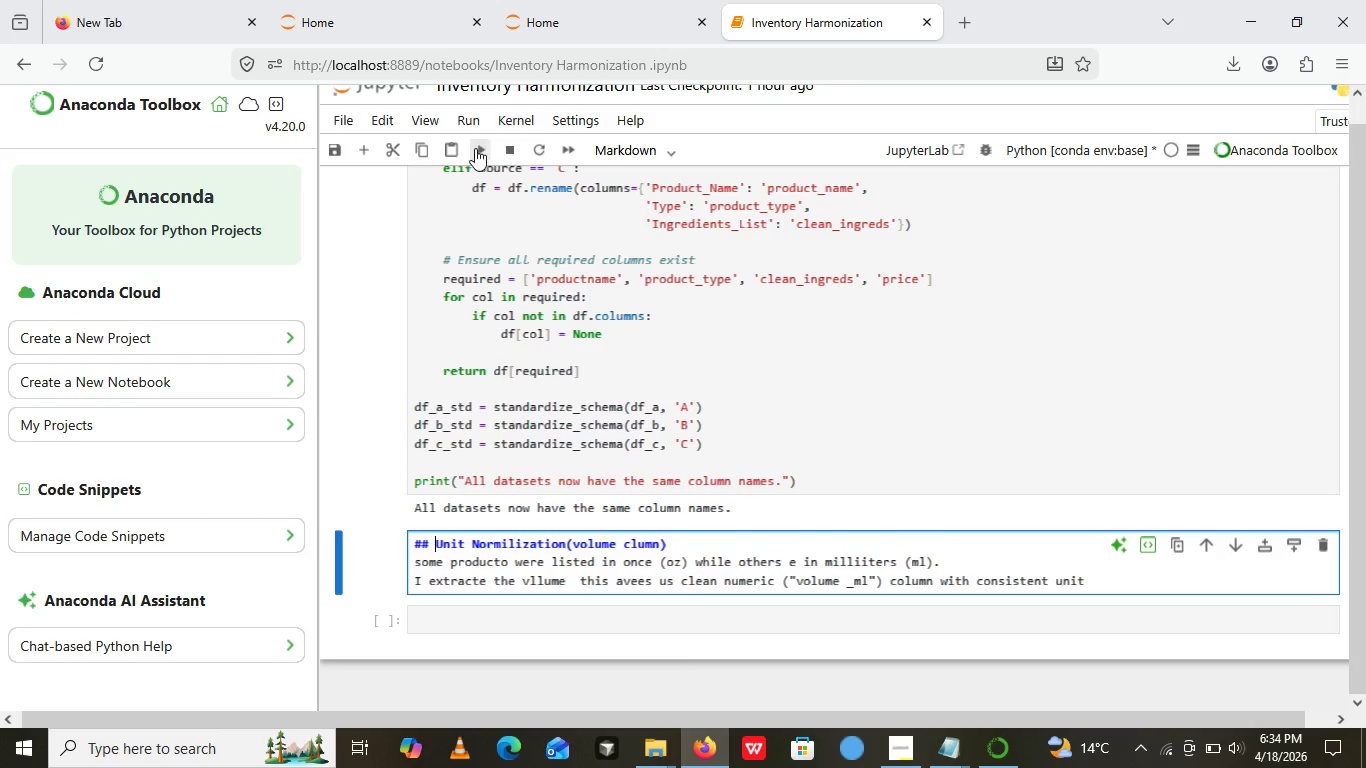 
left_click([475, 148])
 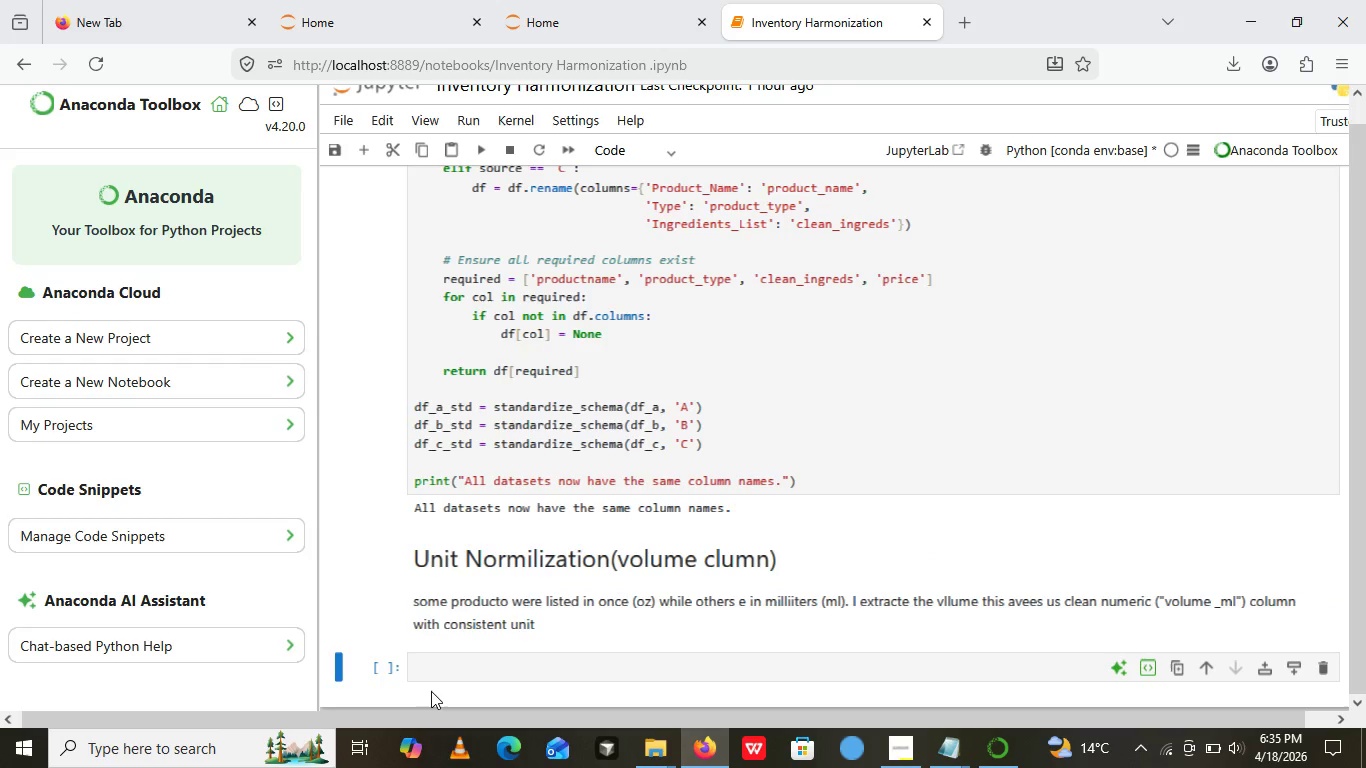 
left_click([431, 691])
 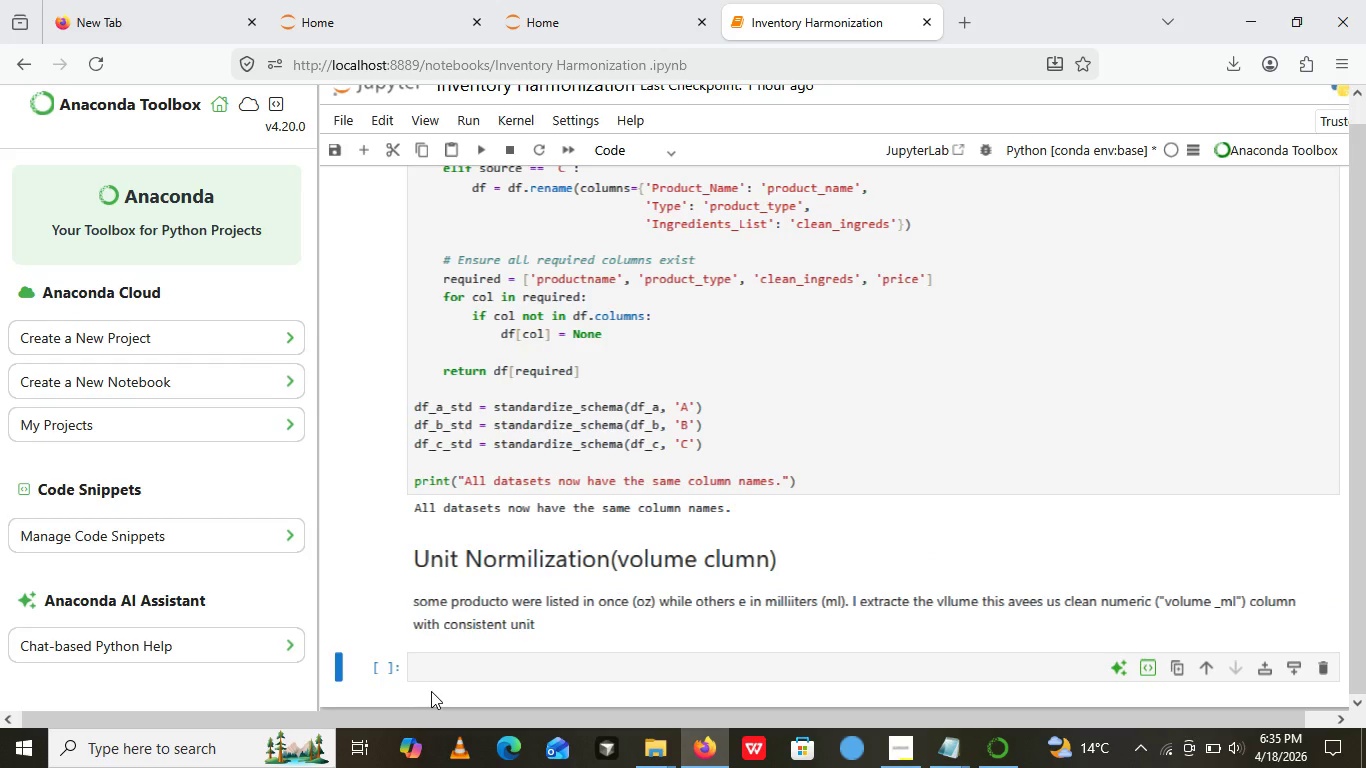 
wait(9.17)
 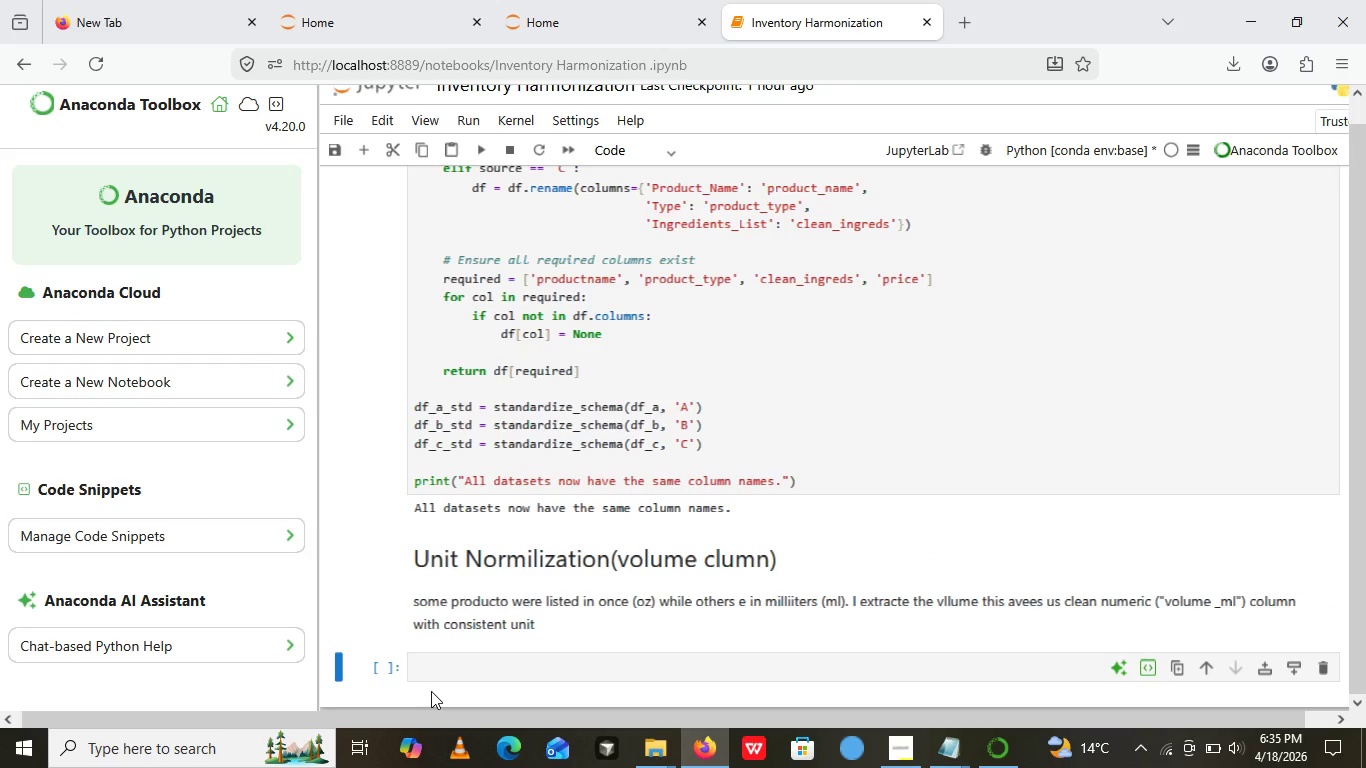 
left_click([442, 668])
 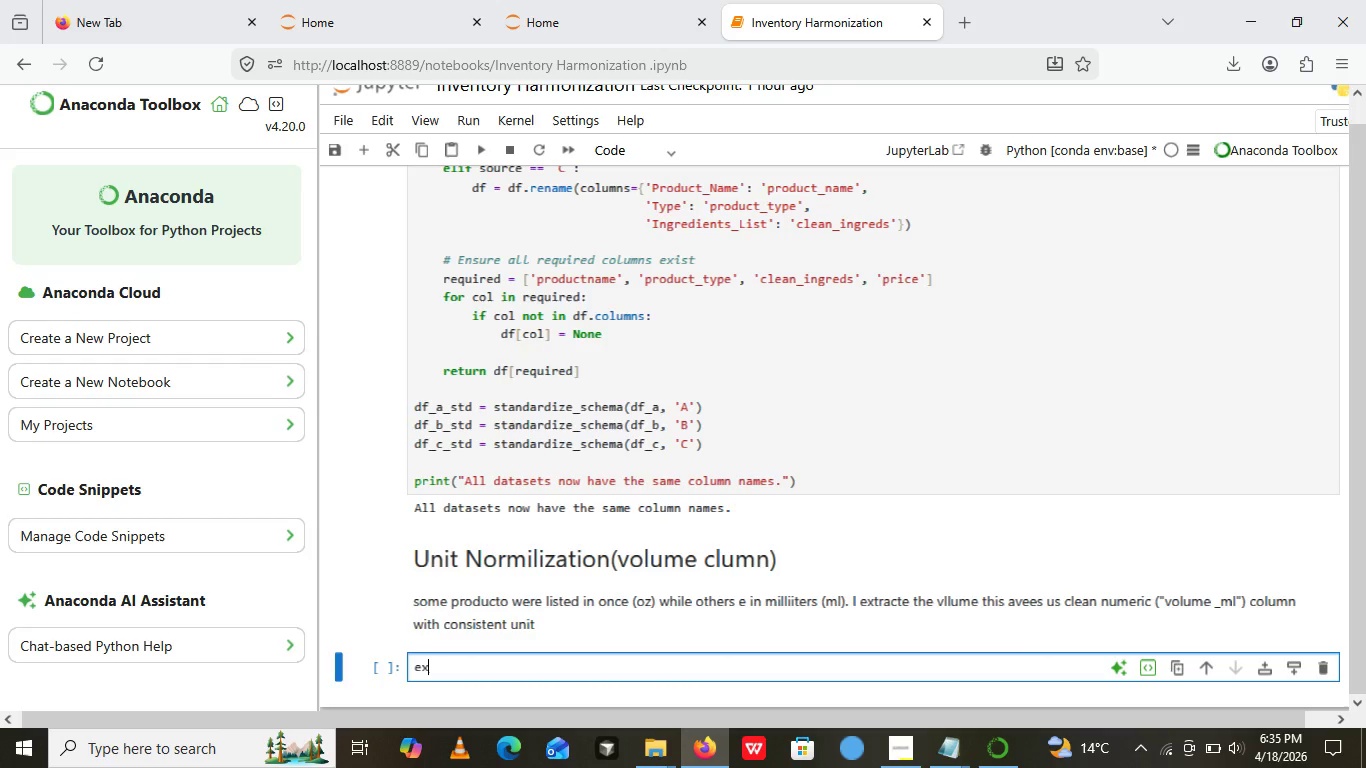 
type(extract_volume )
 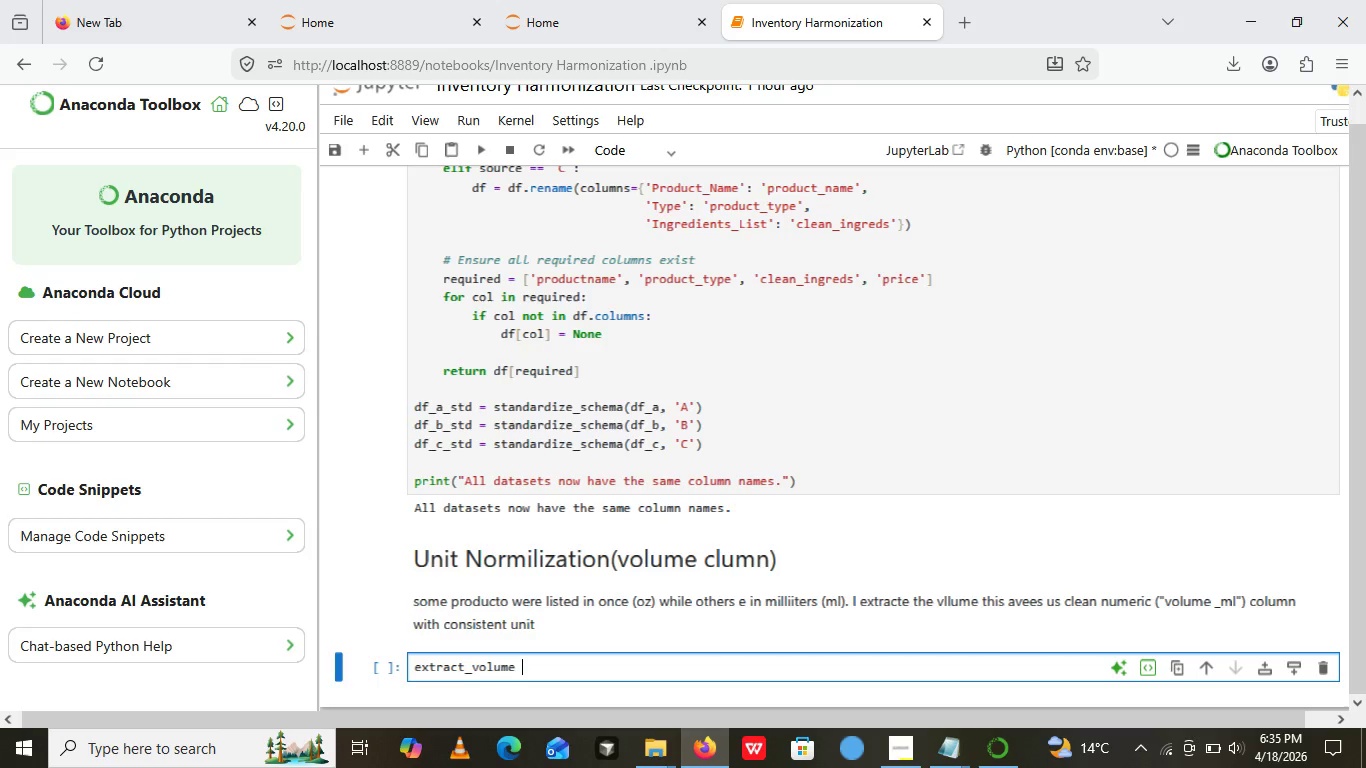 
type(_ml())
 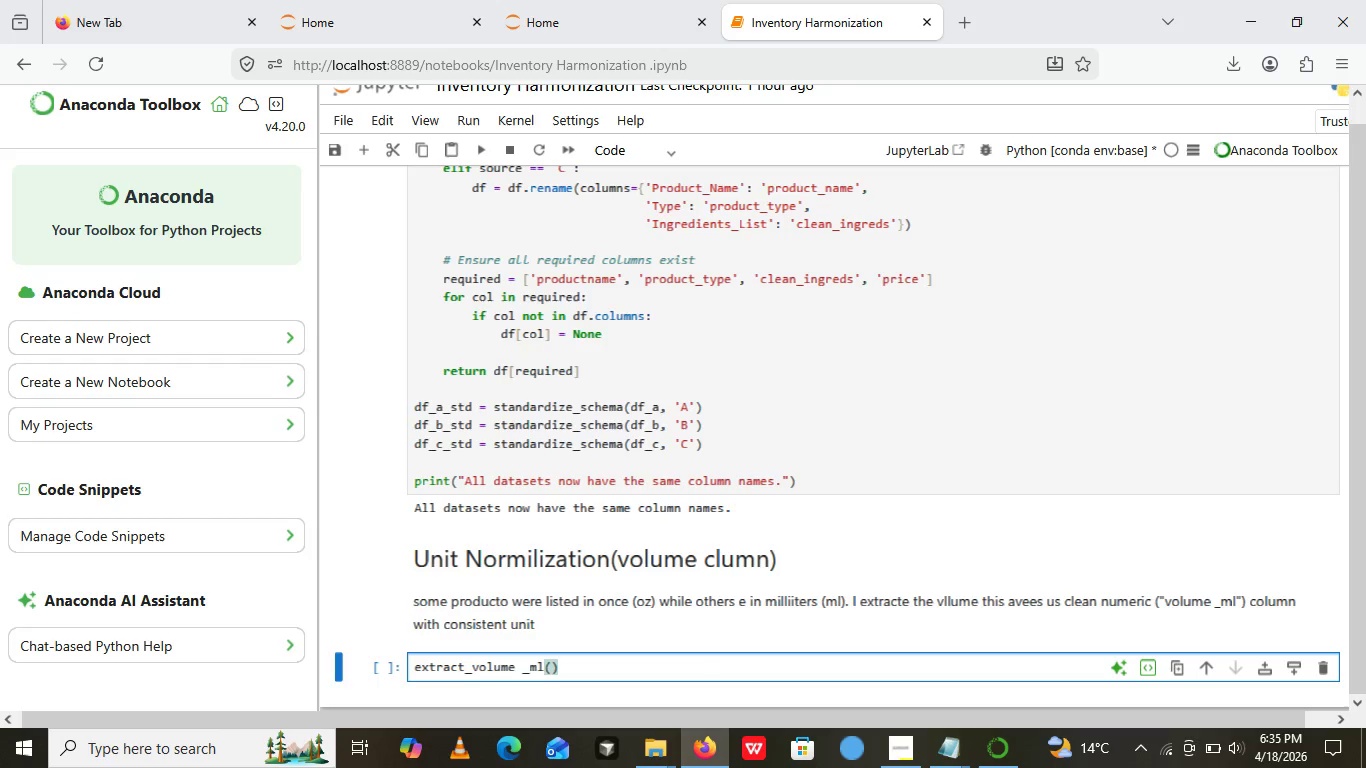 
key(ArrowLeft)
 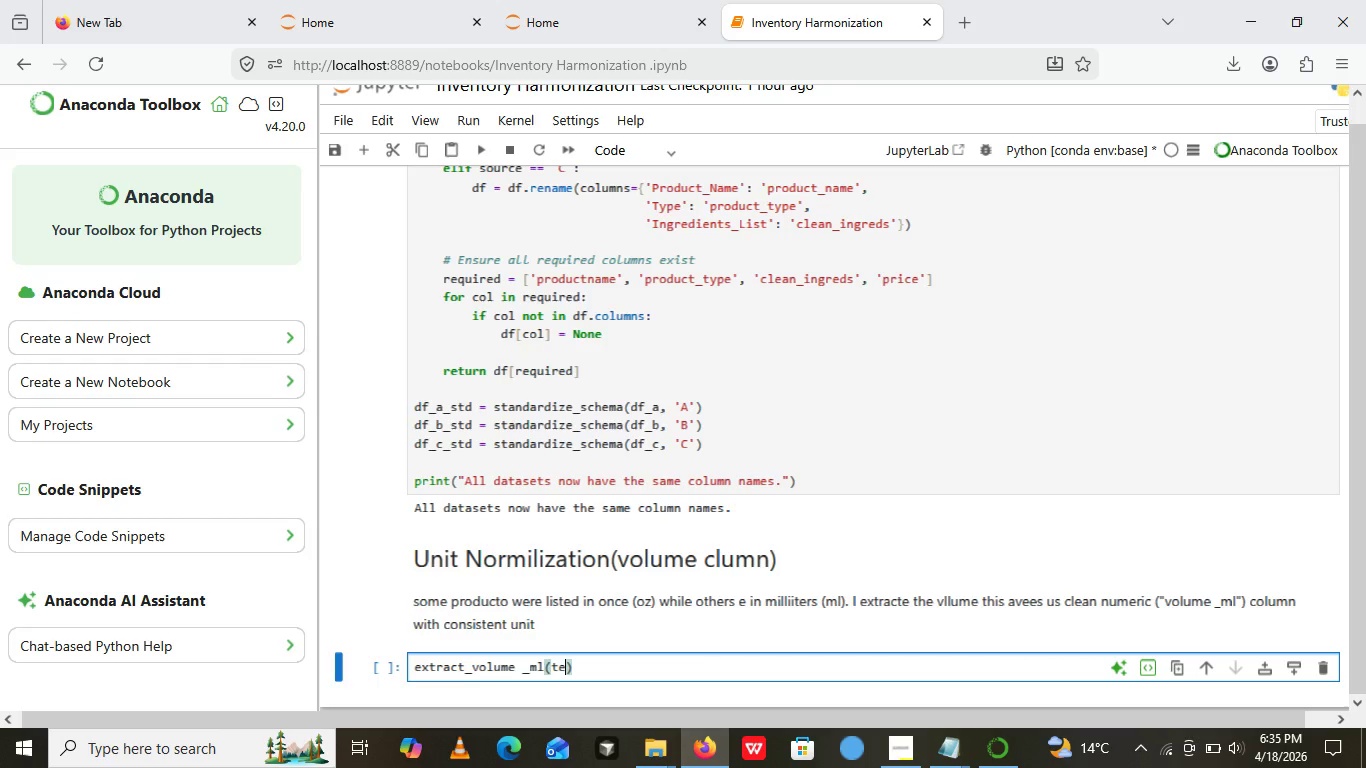 
type(text)
 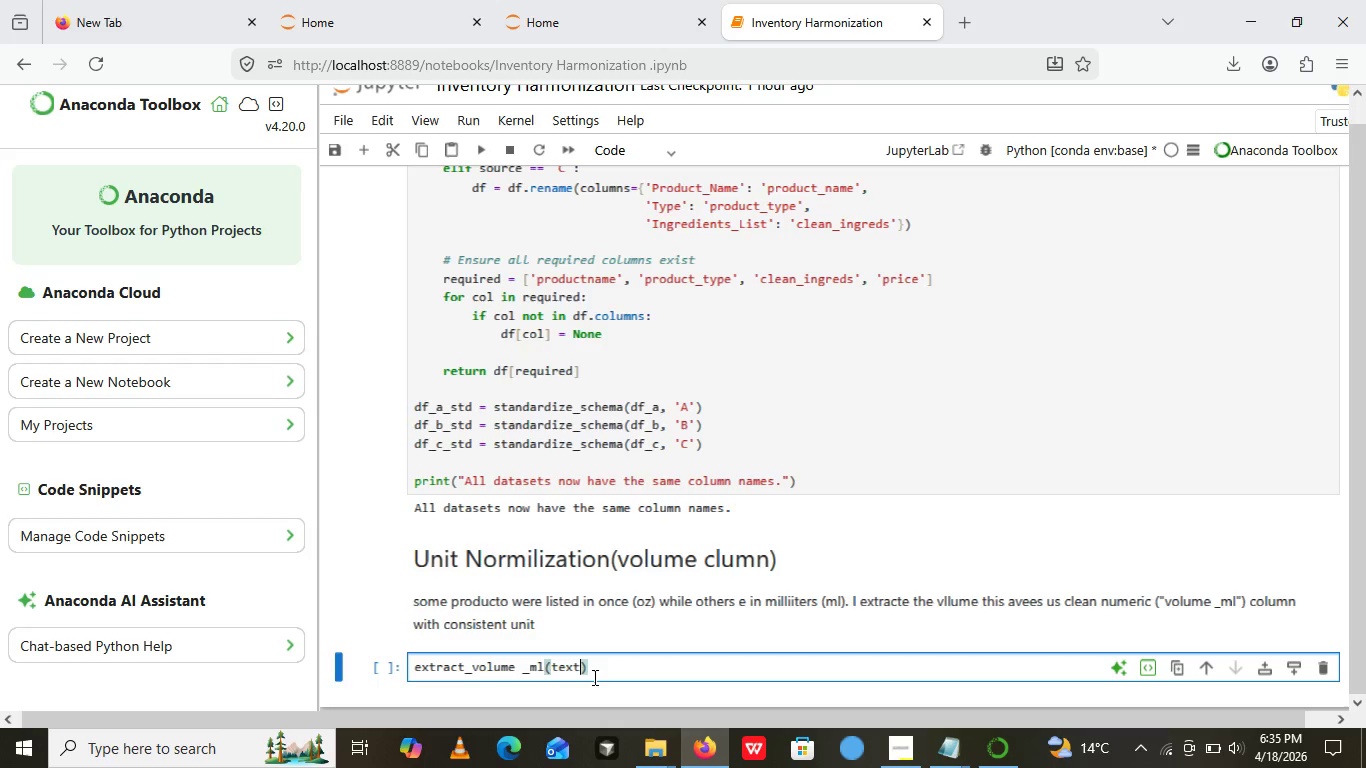 
left_click([609, 668])
 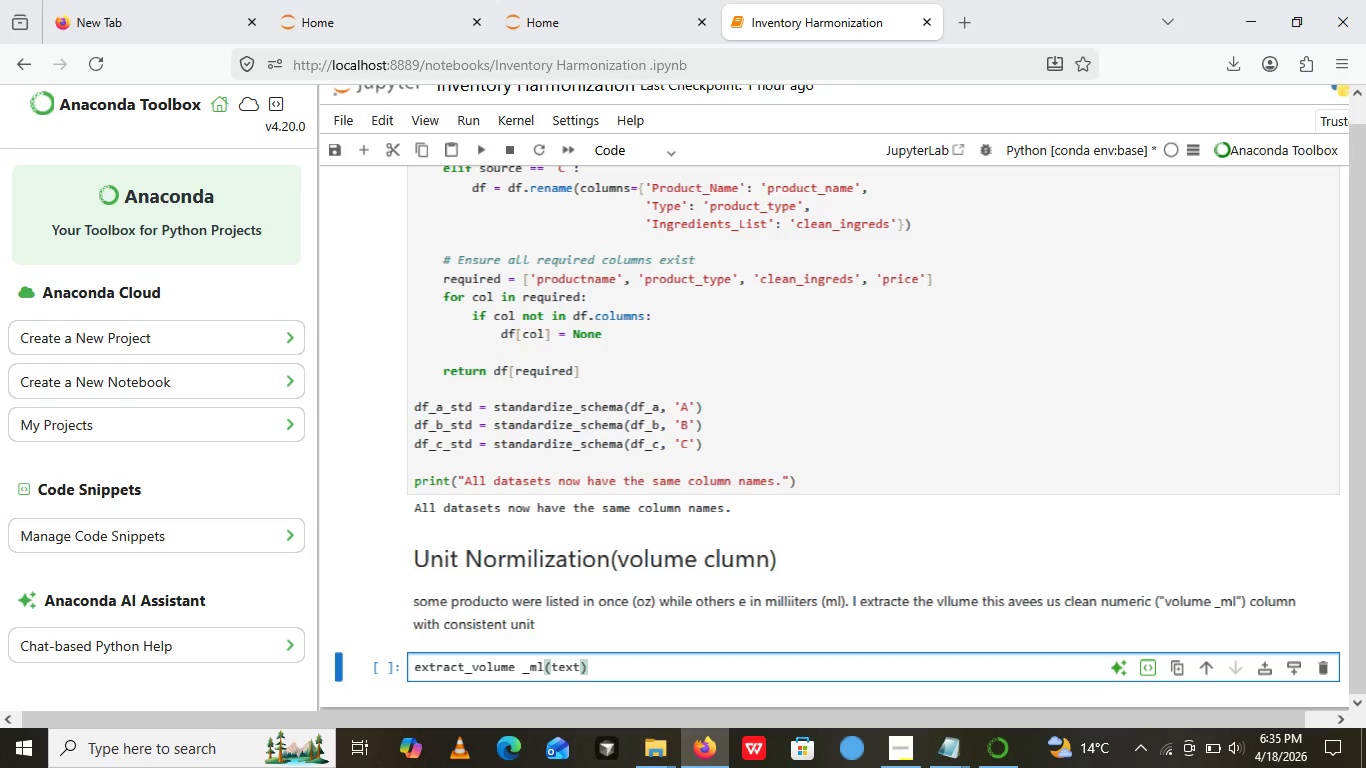 
key(Shift+Semicolon)
 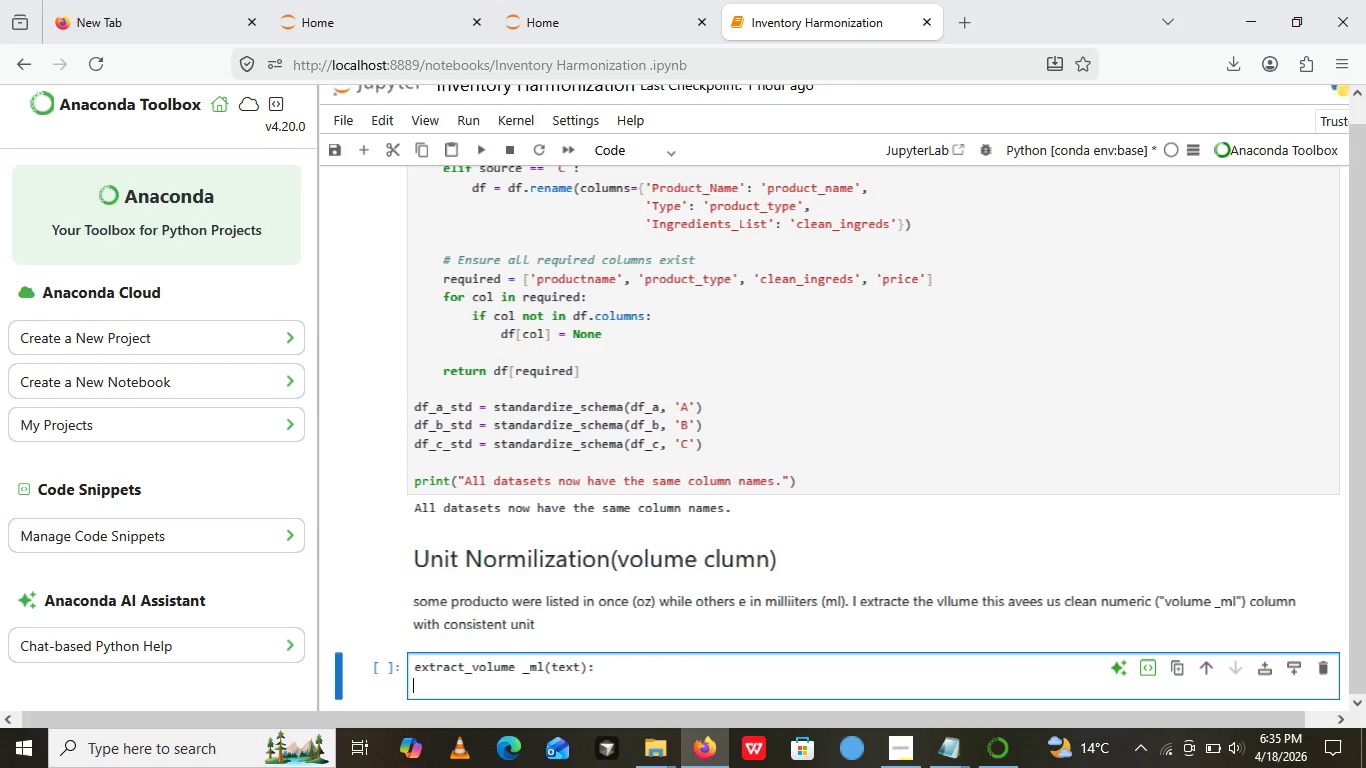 
key(Enter)
 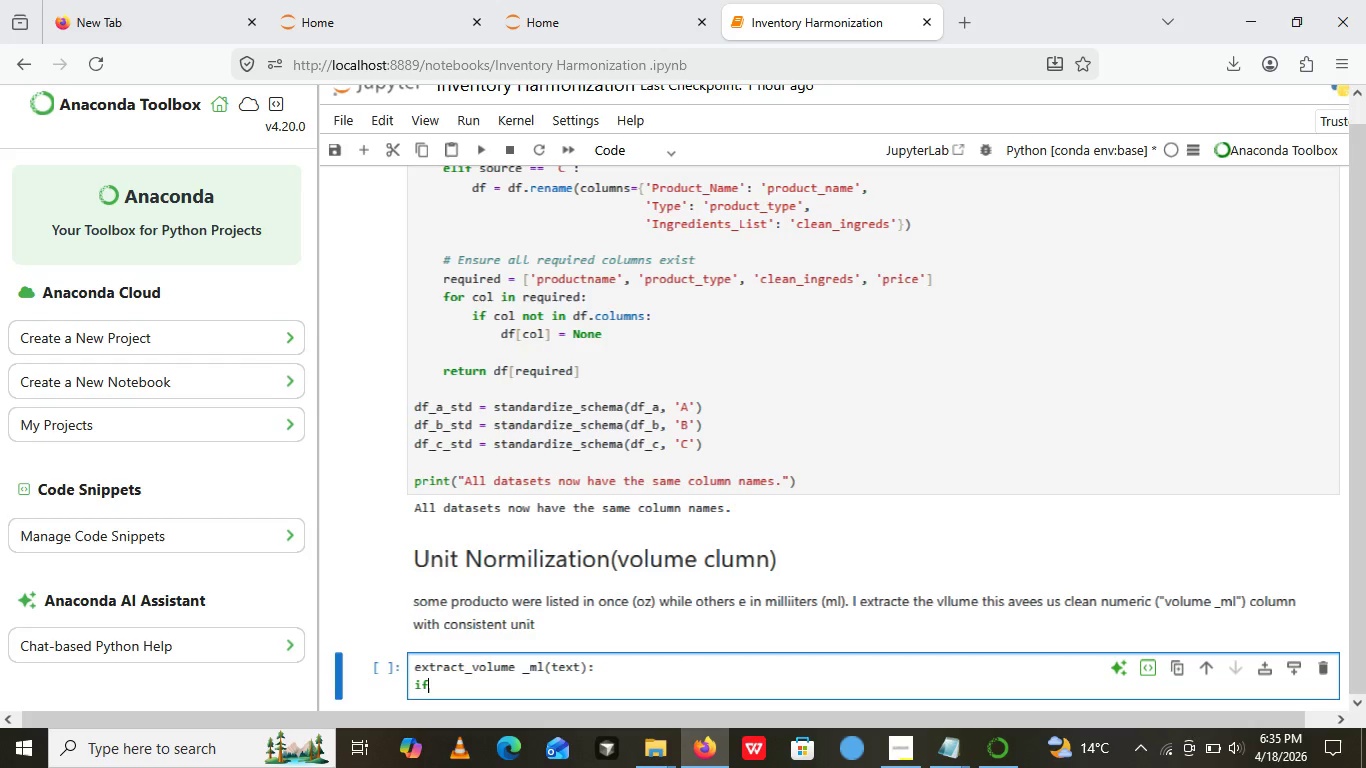 
type(if not init)
 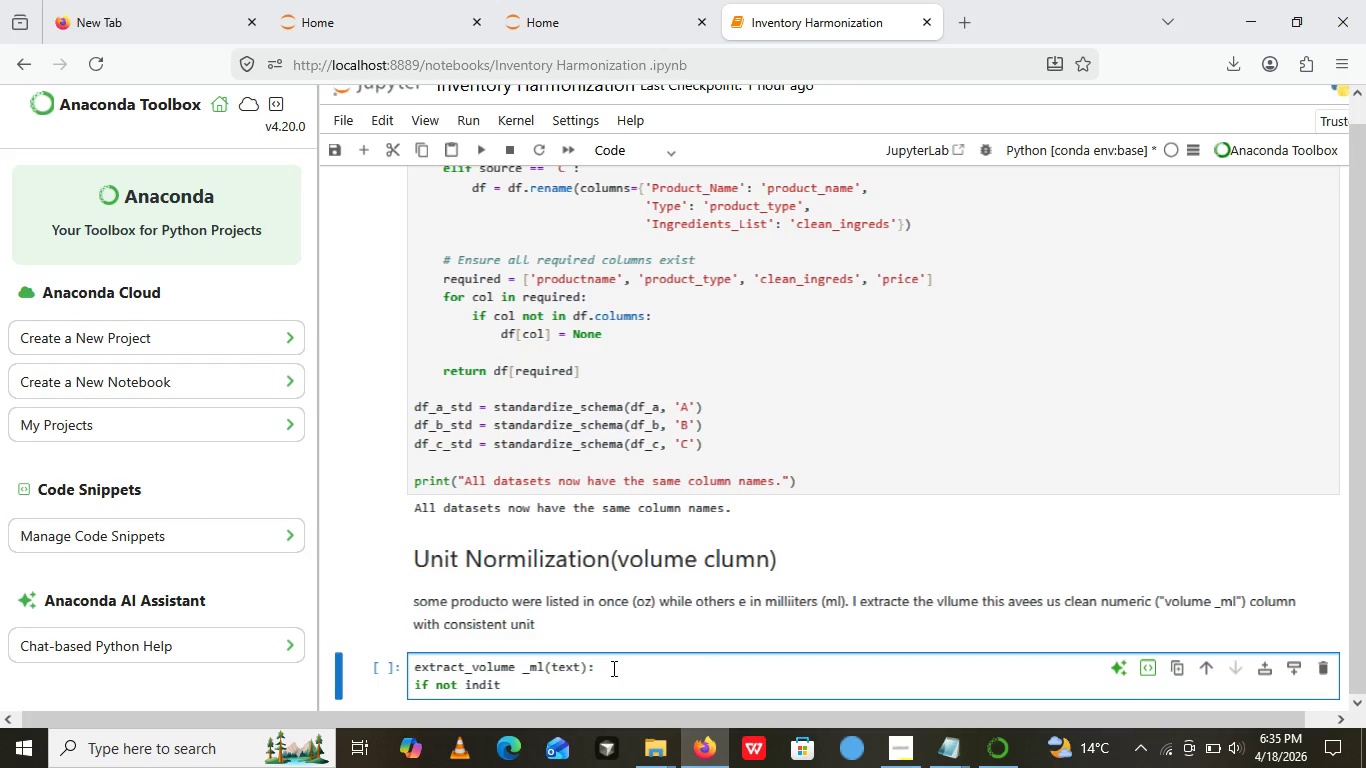 
hold_key(key=D, duration=0.38)
 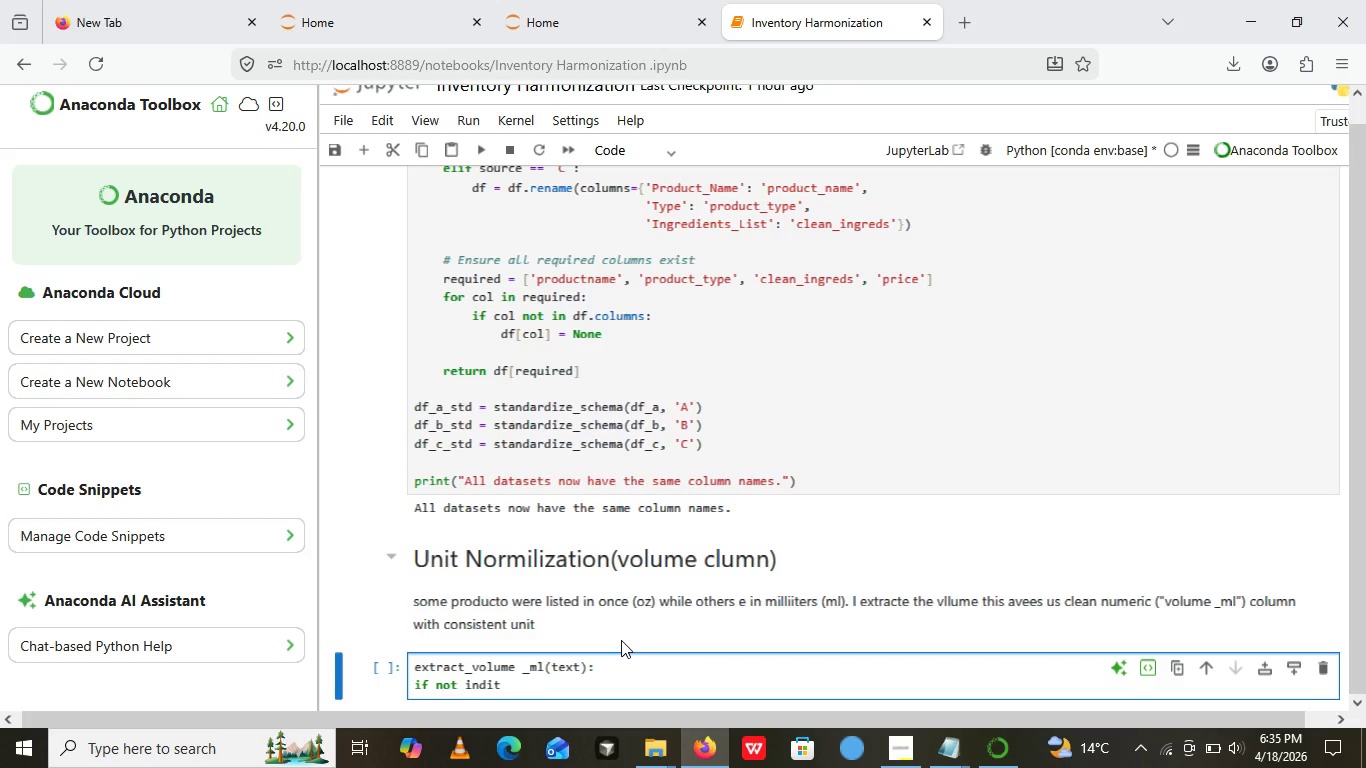 
wait(11.22)
 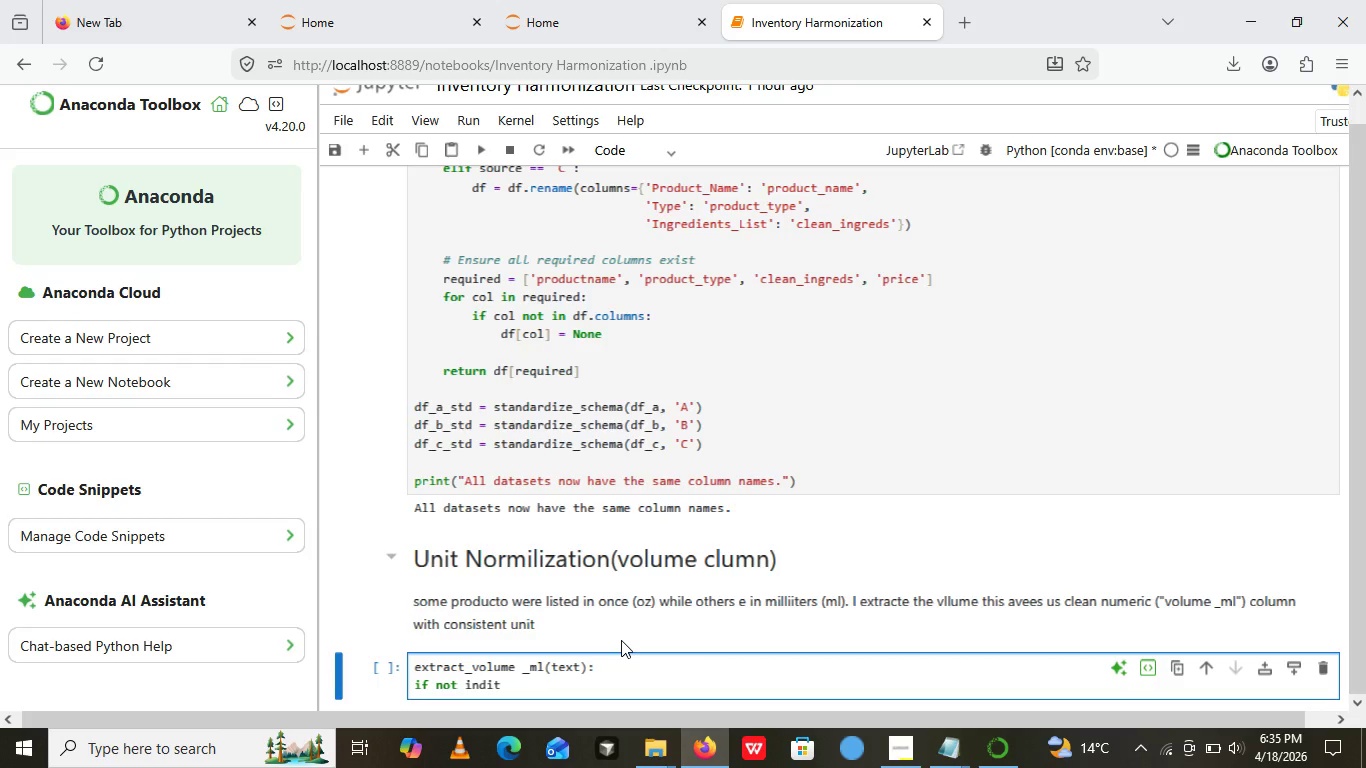 
scroll: coordinate [621, 640], scroll_direction: up, amount: 1.0
 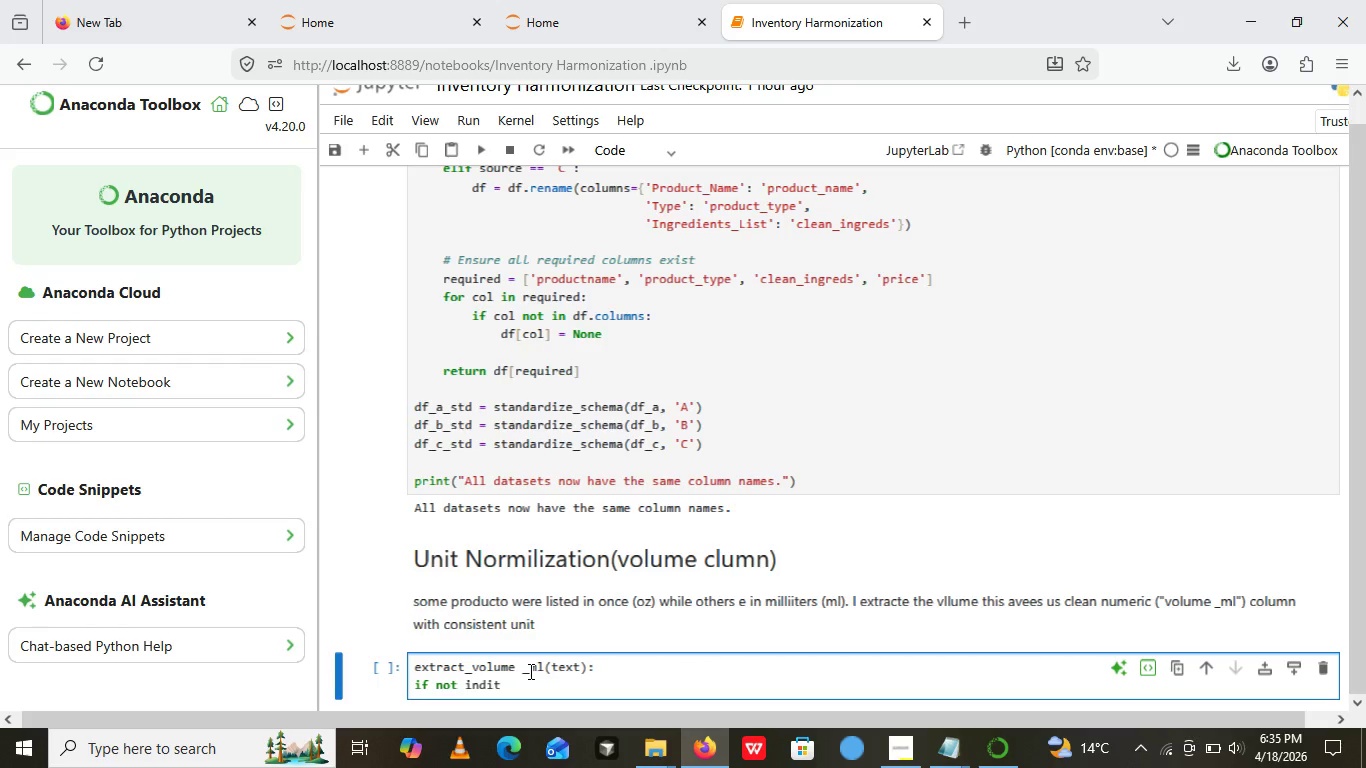 
key(Backspace)
 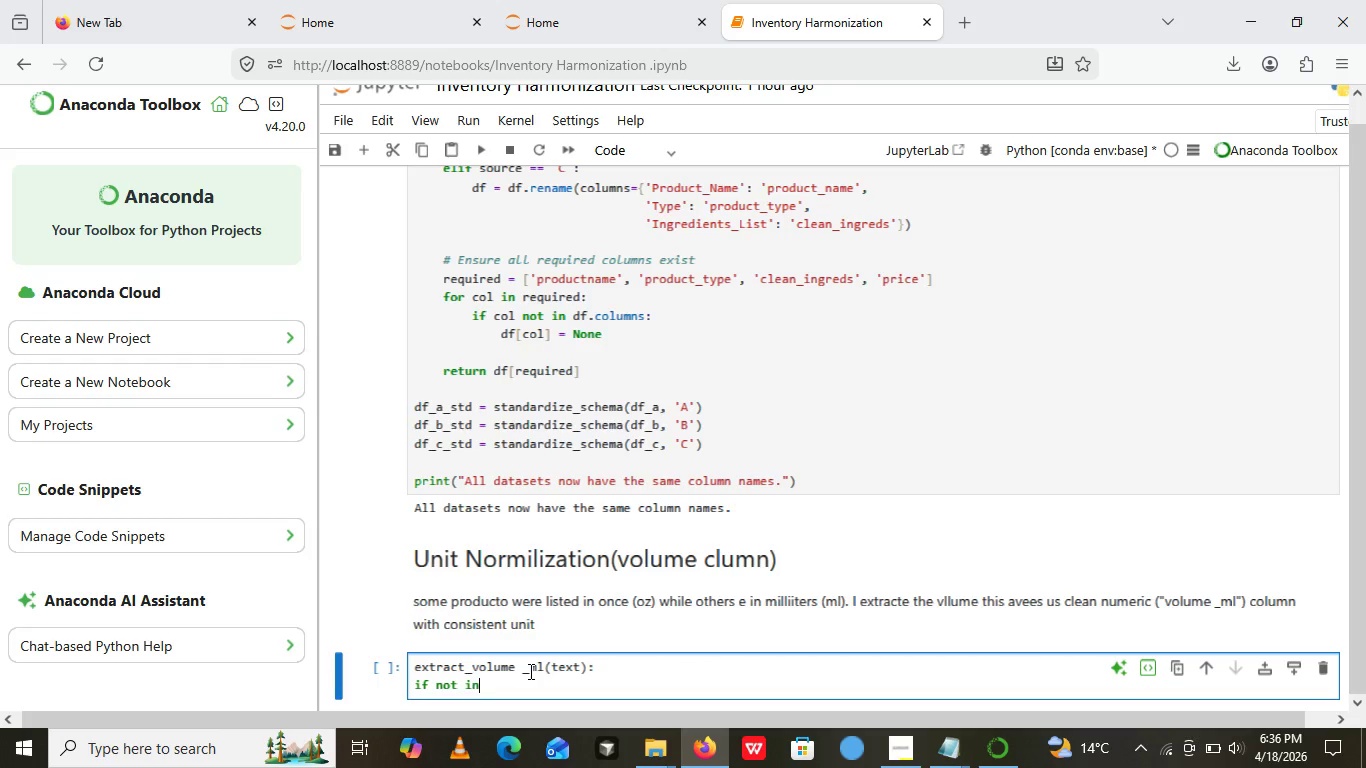 
key(Backspace)
 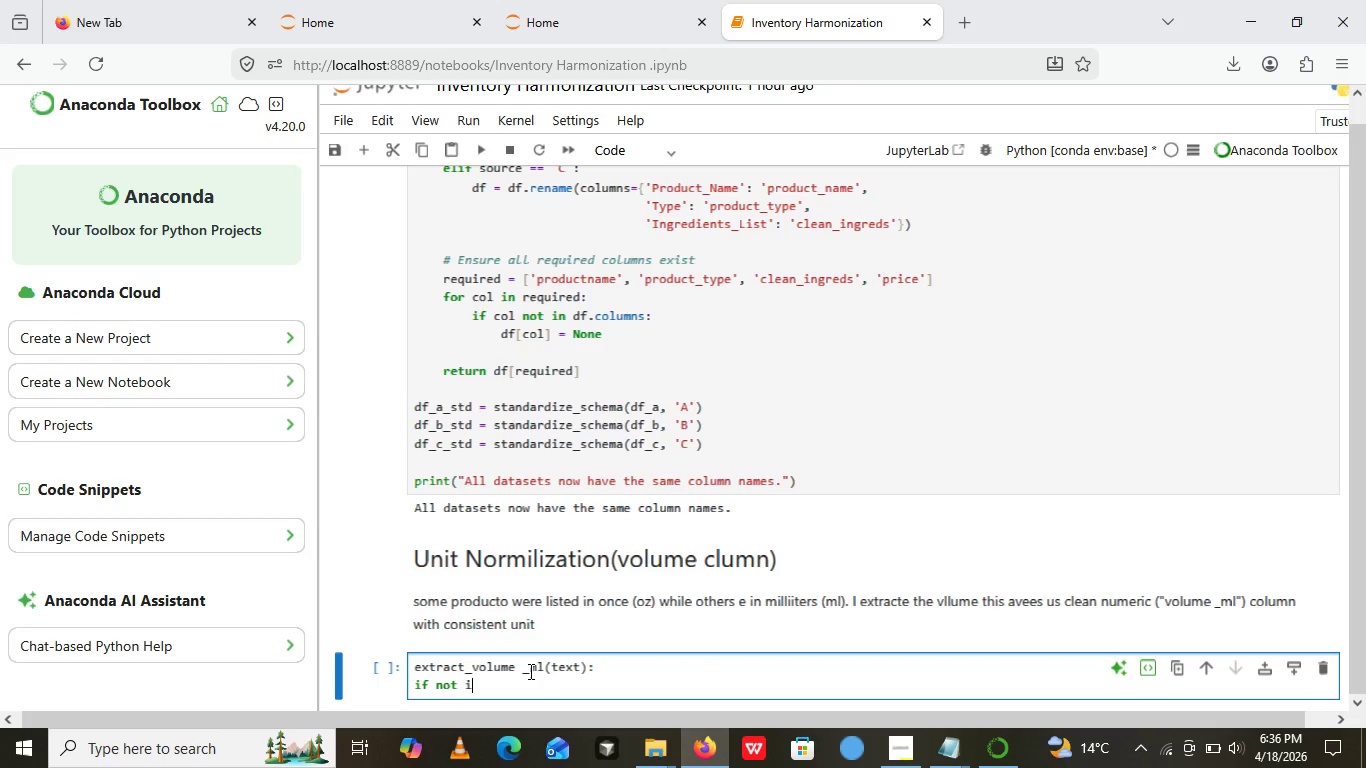 
key(Backspace)
 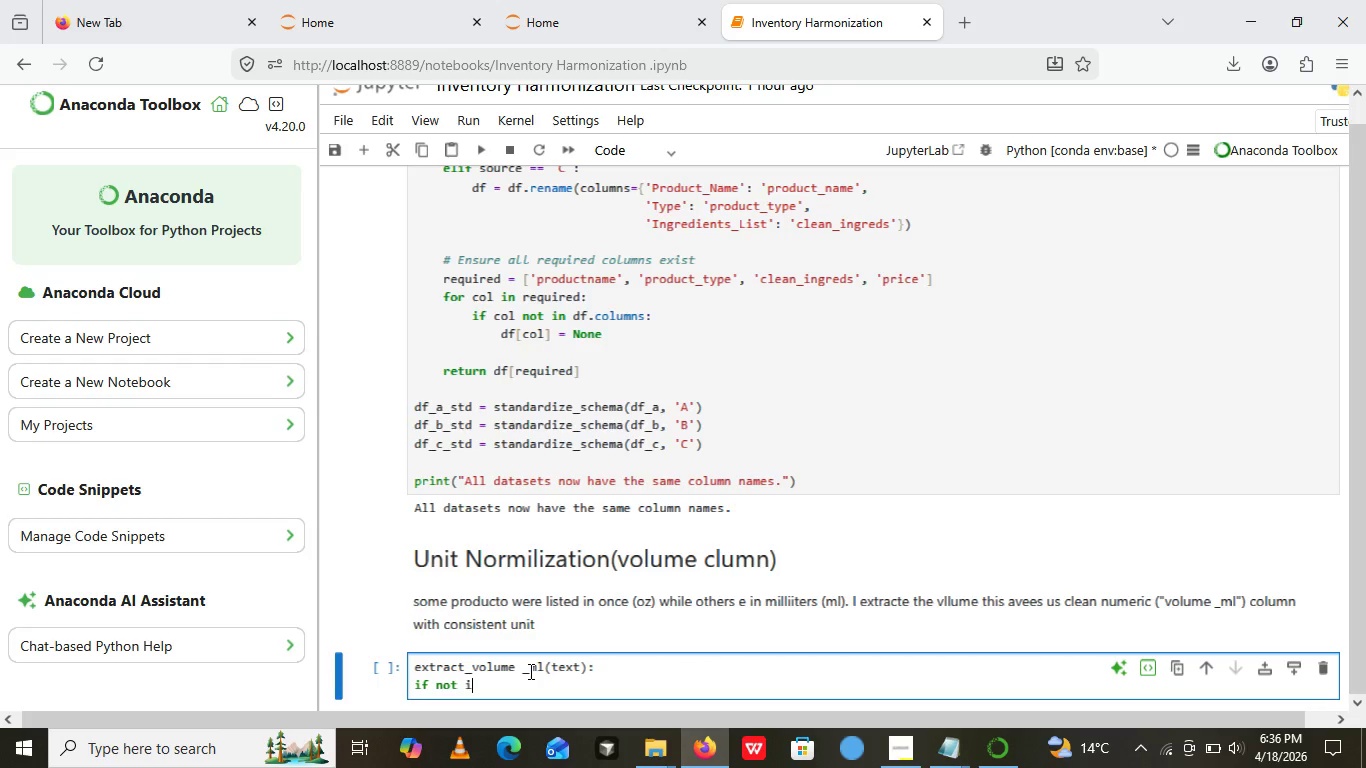 
key(Backspace)
 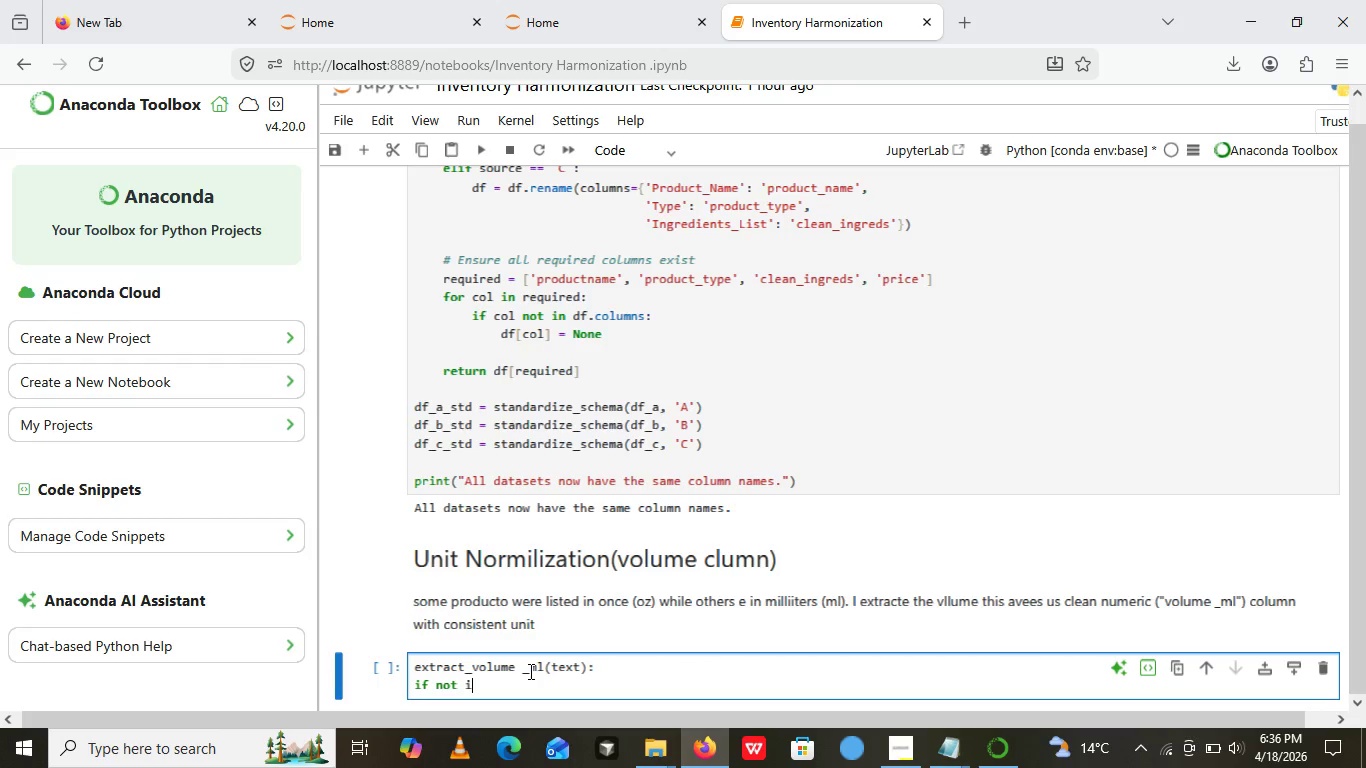 
wait(7.84)
 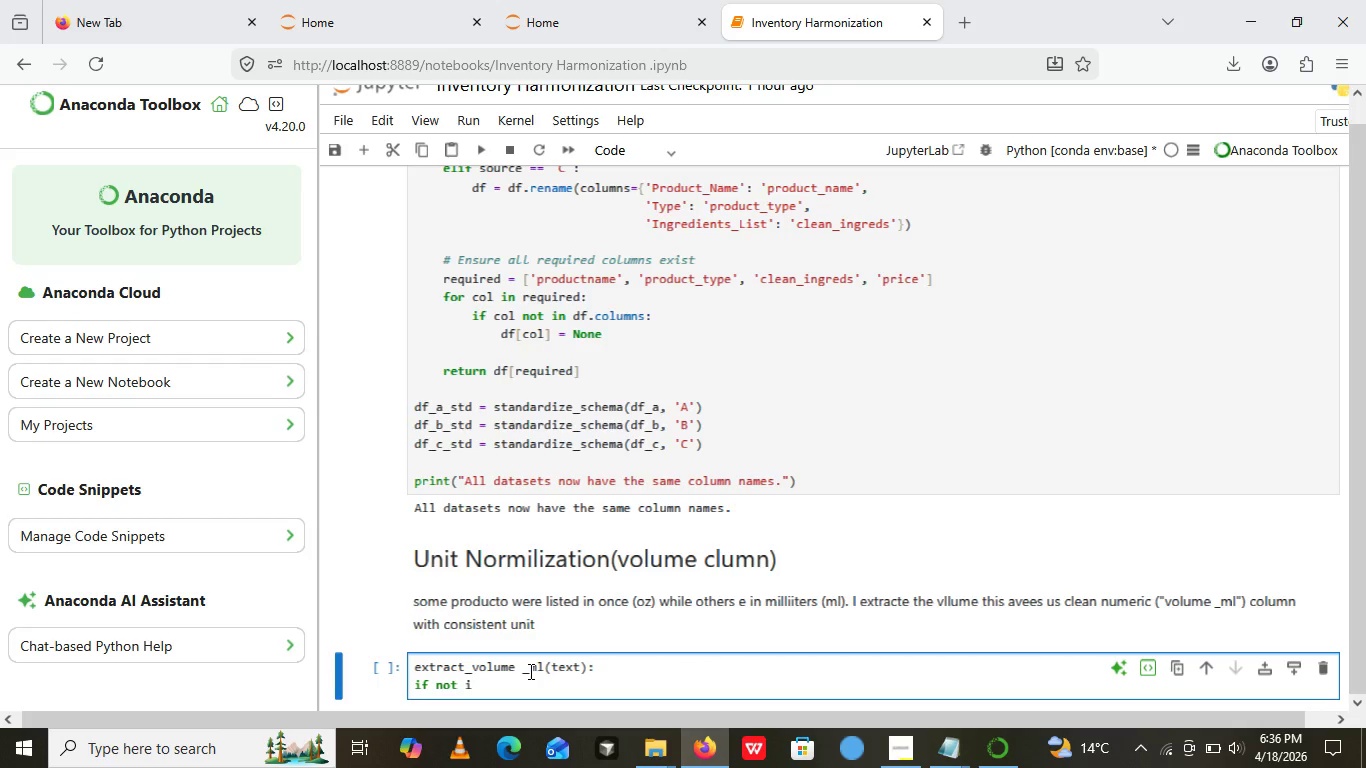 
type(sinstance())
 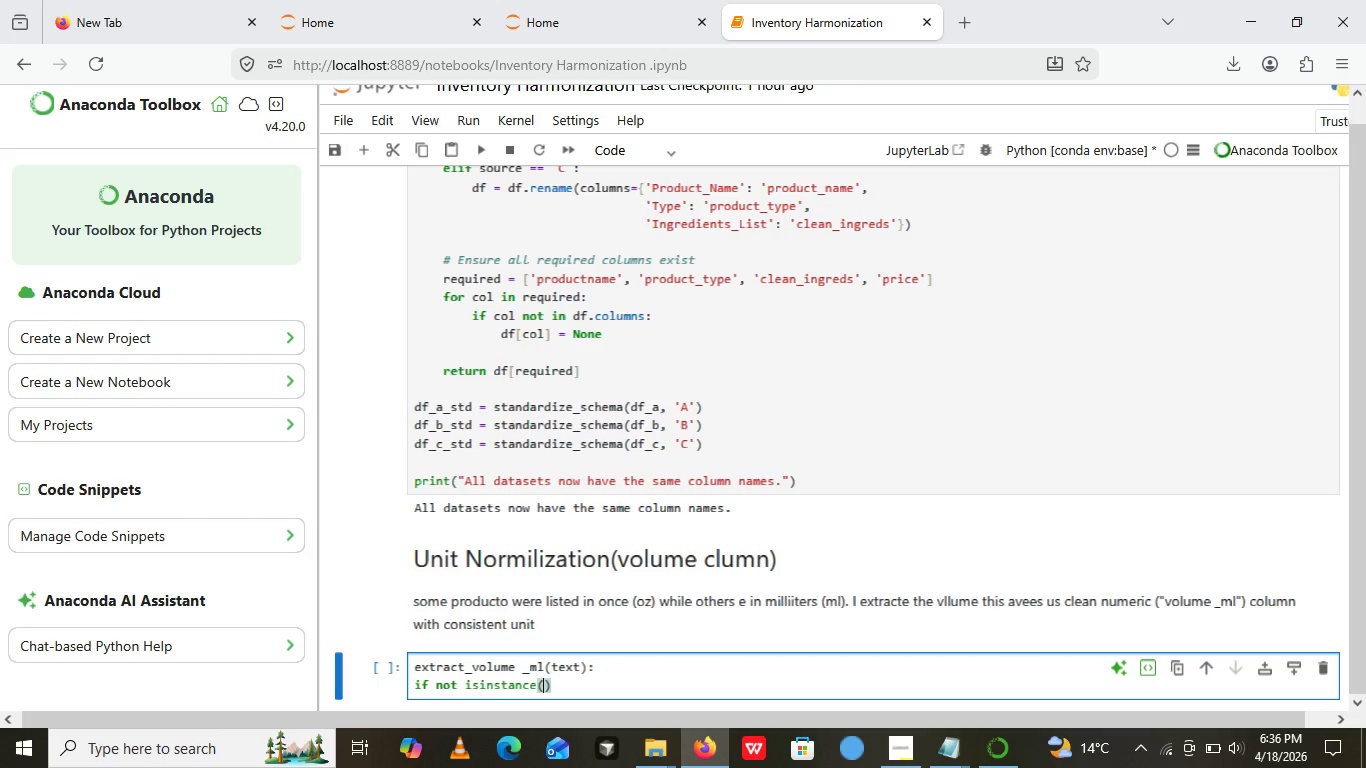 
key(ArrowLeft)
 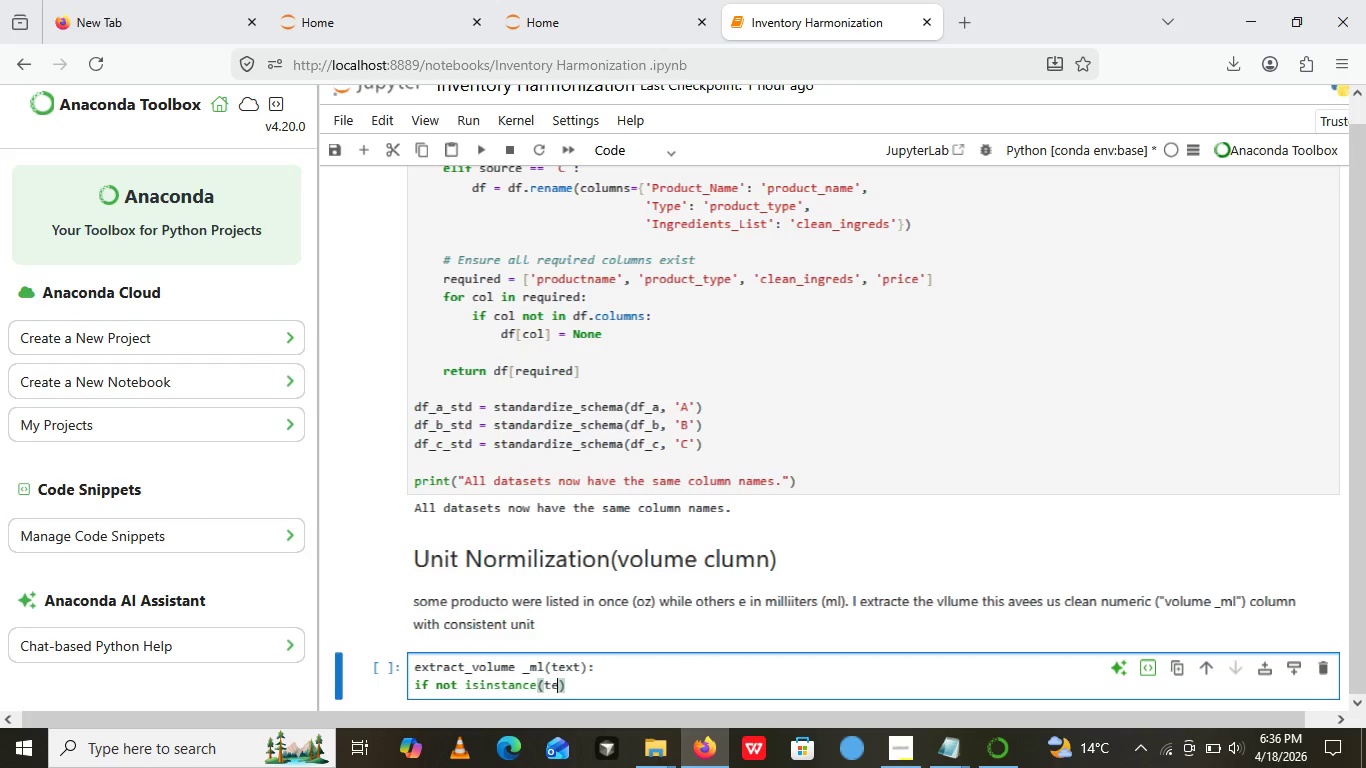 
type(text )
 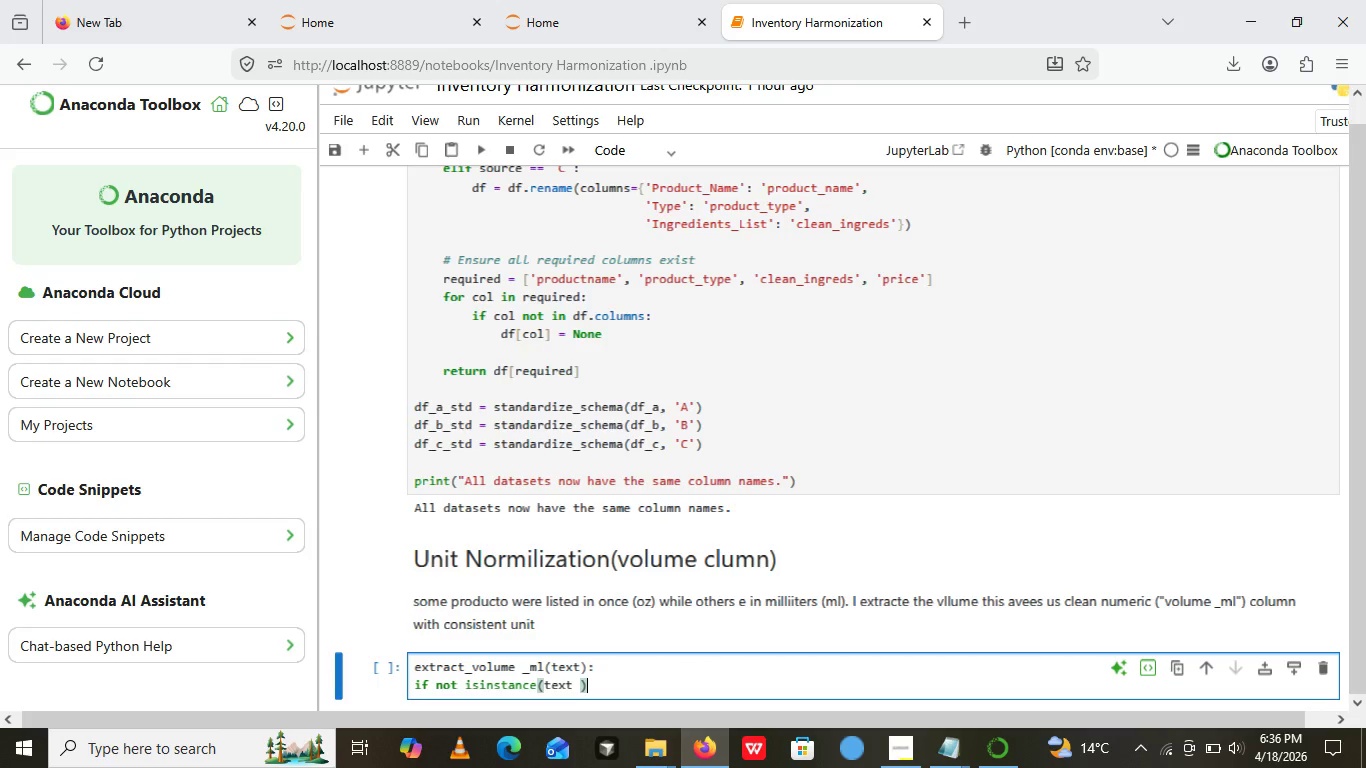 
key(ArrowRight)
 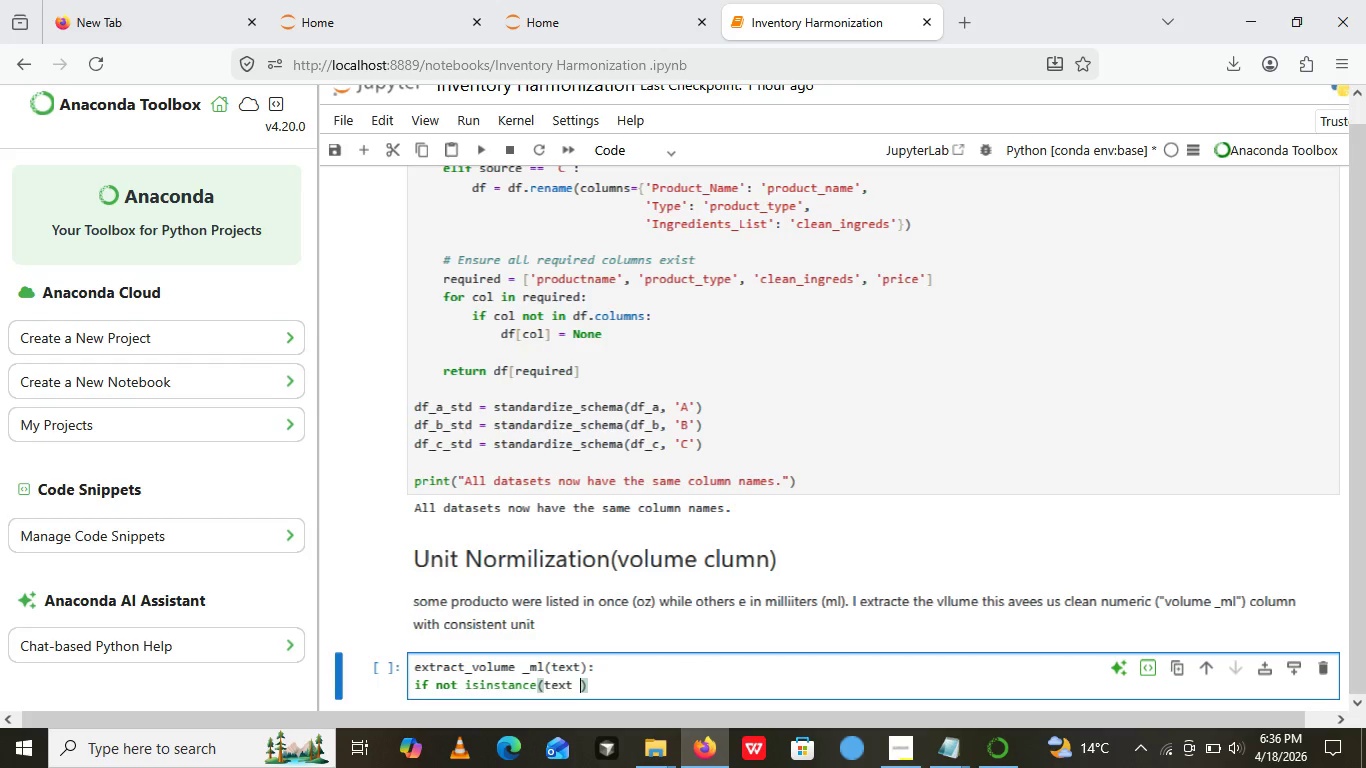 
key(ArrowLeft)
 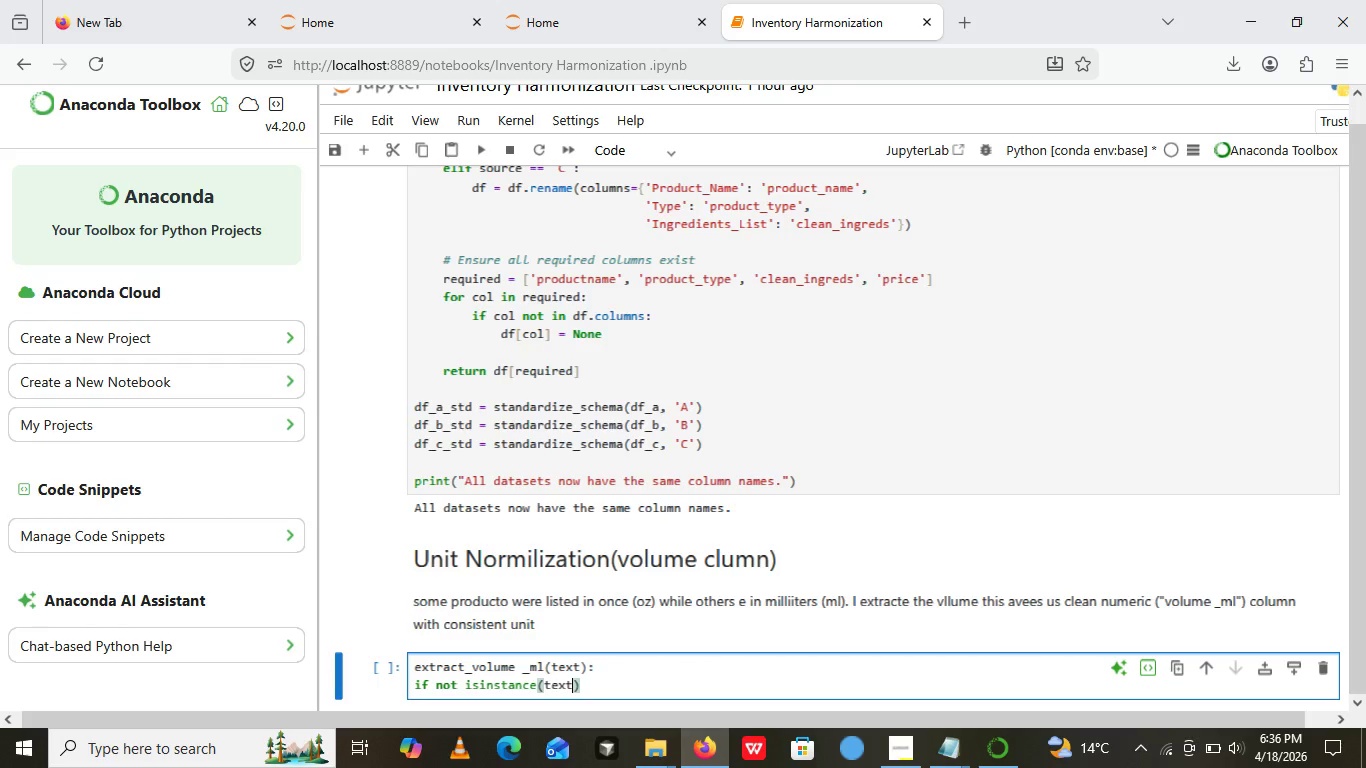 
key(Backspace)
 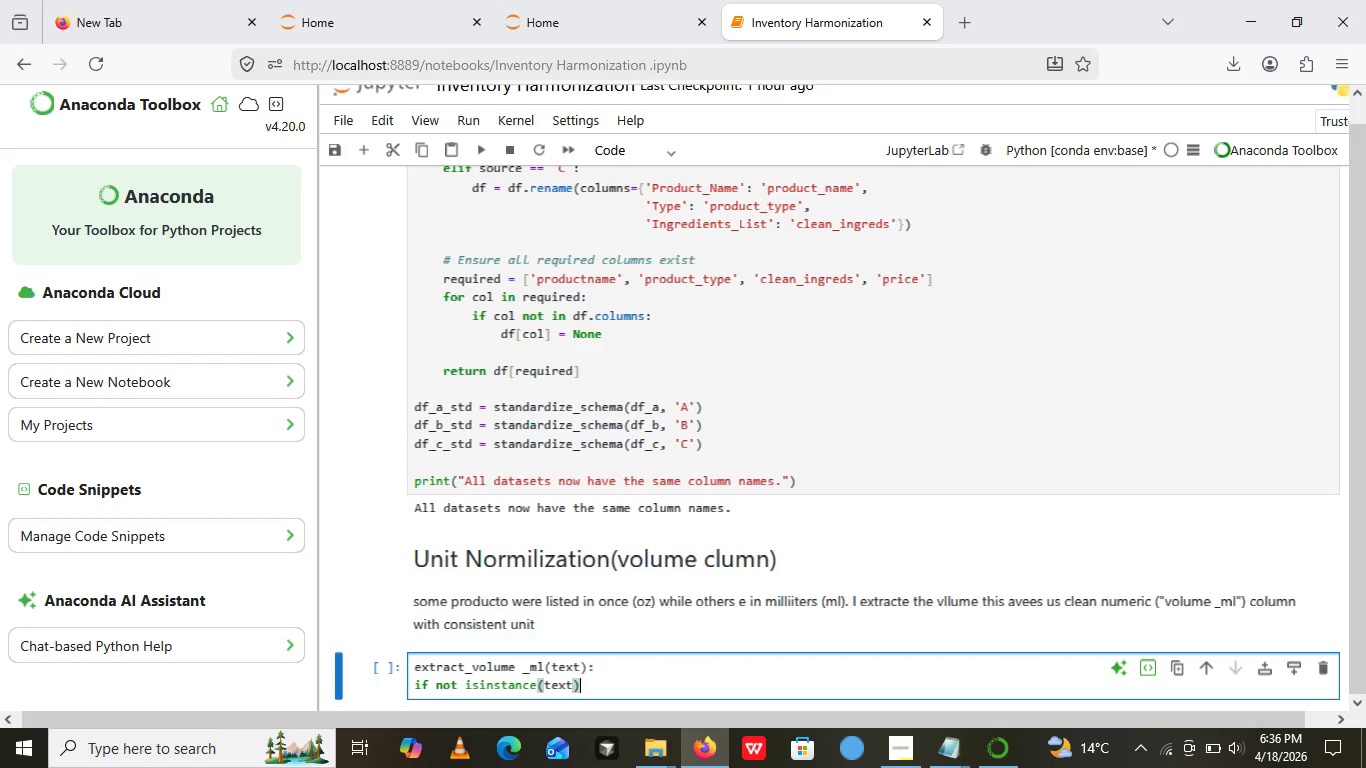 
key(ArrowRight)
 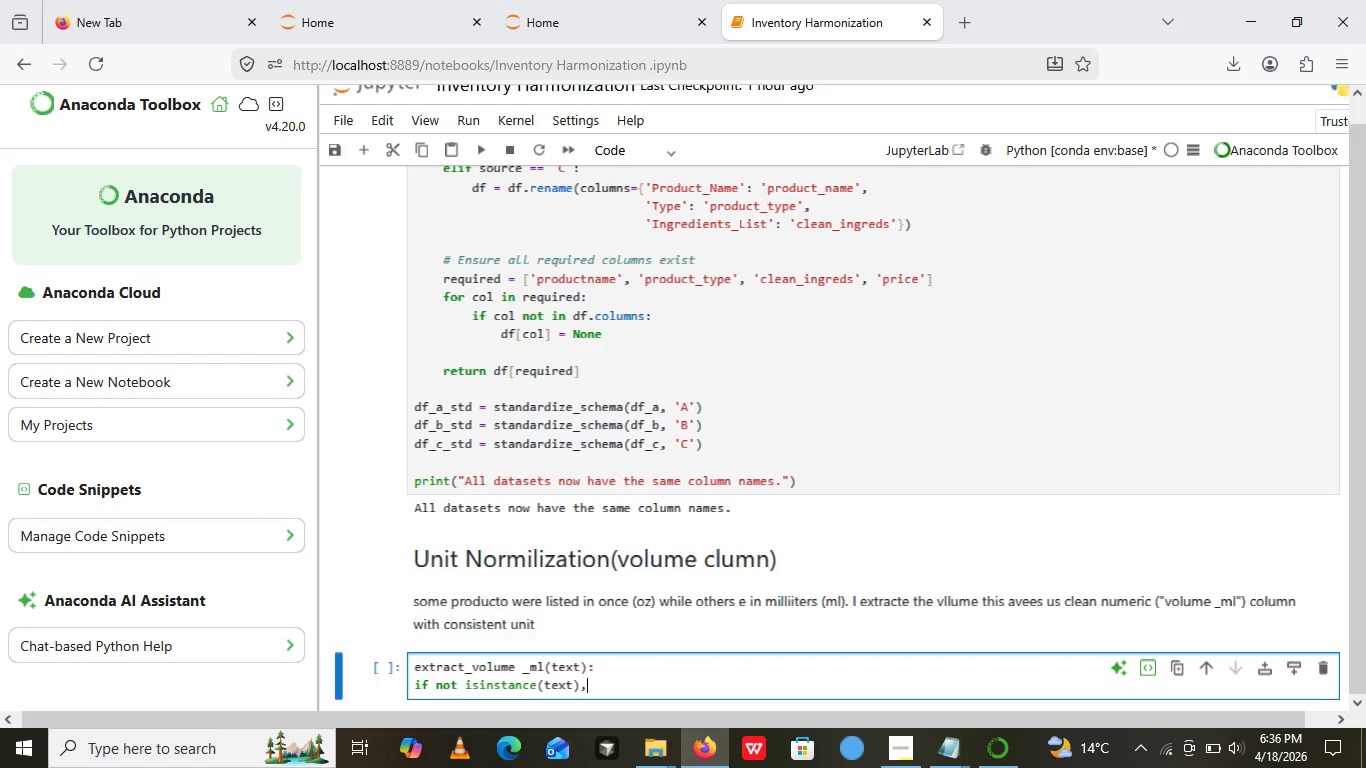 
type(, str))
 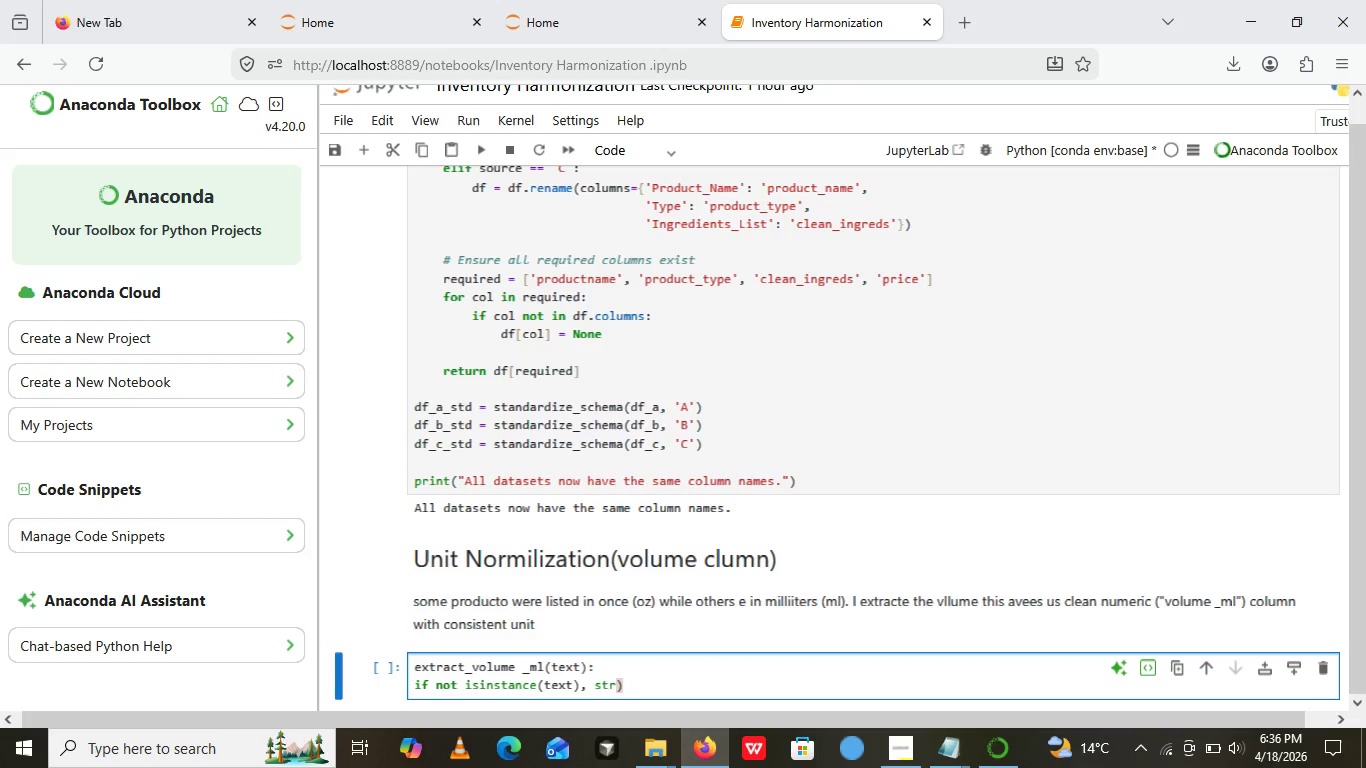 
key(ArrowRight)
 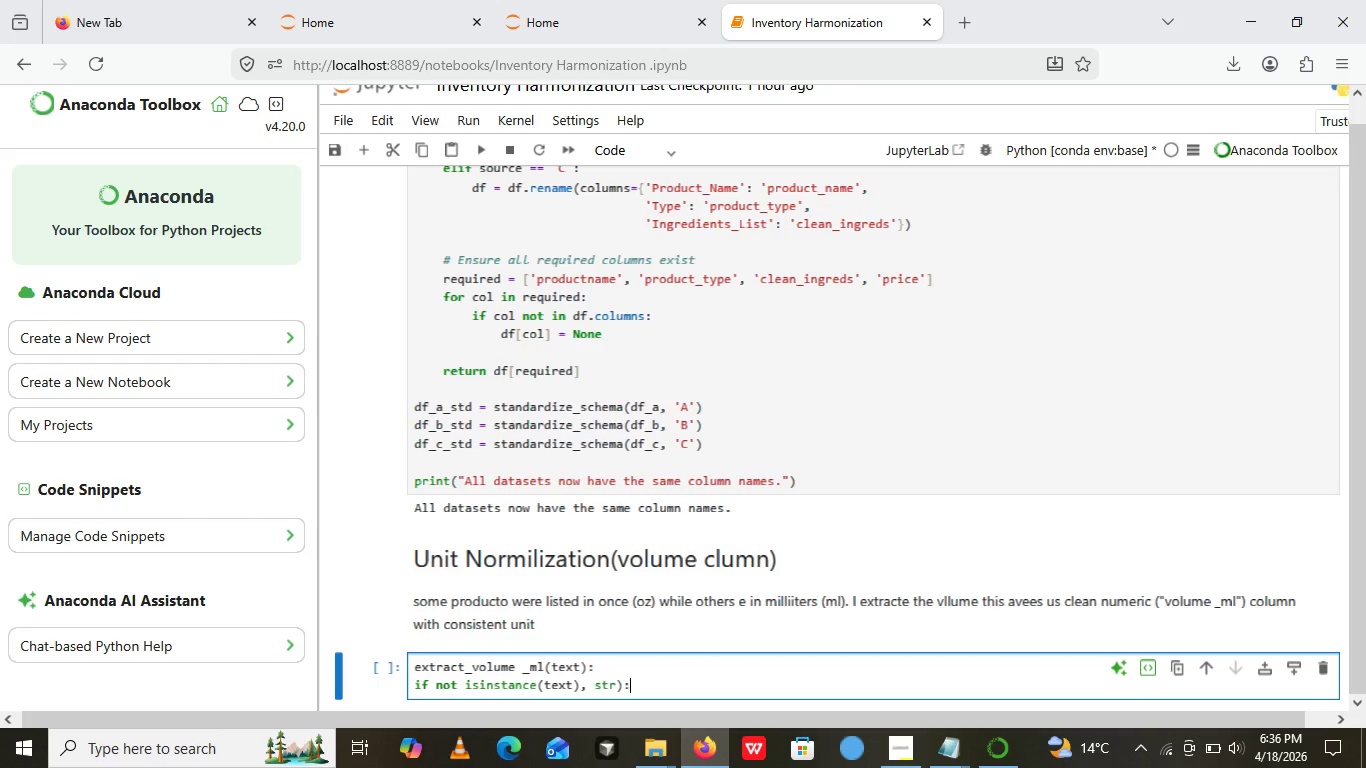 
key(Shift+Semicolon)
 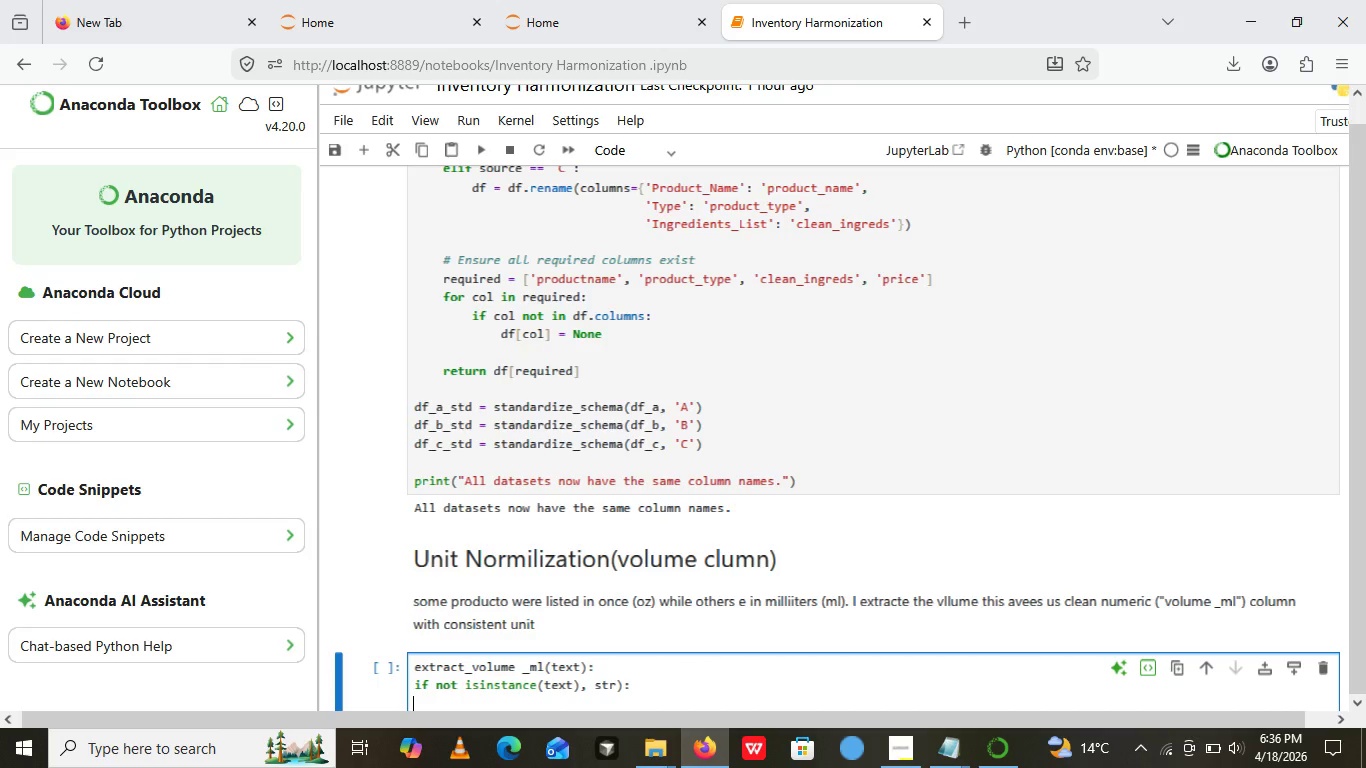 
key(Enter)
 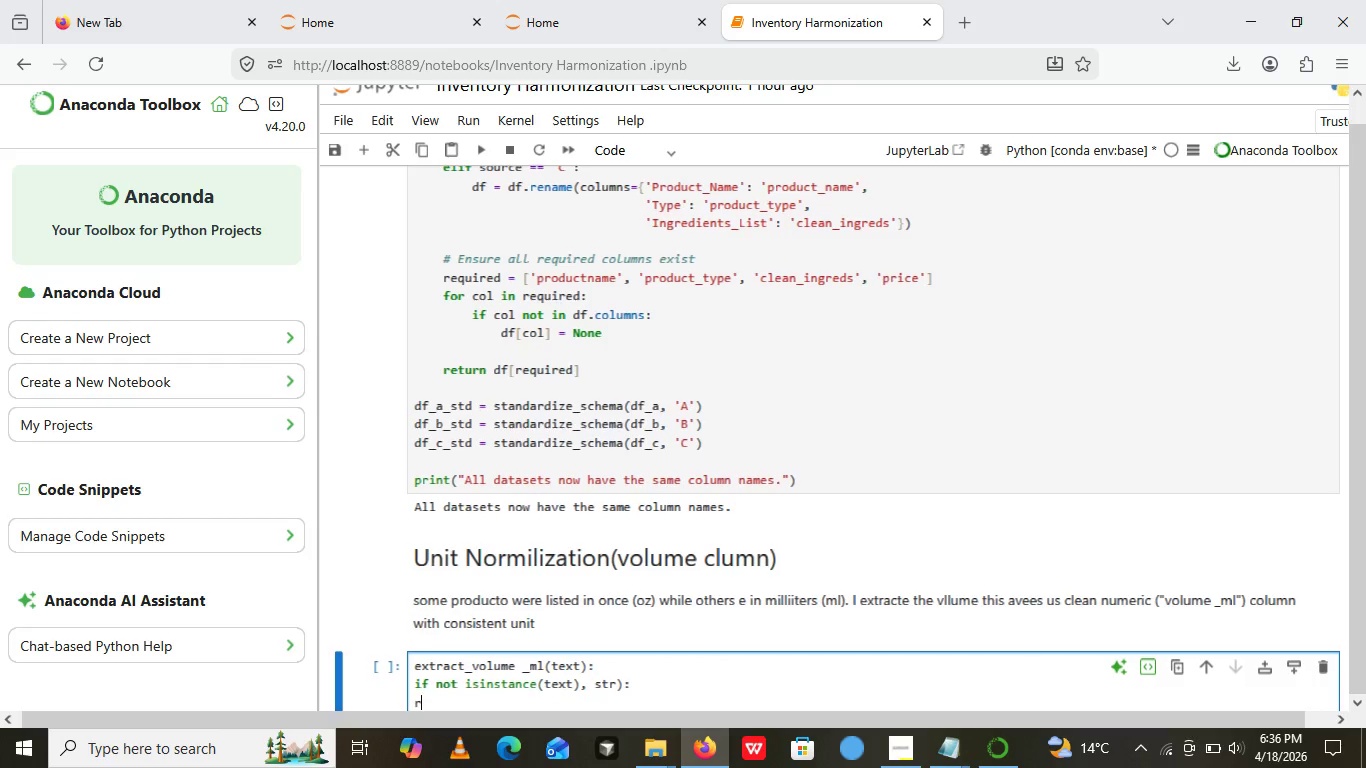 
type(return0.0mach )
key(Backspace)
type( re )
 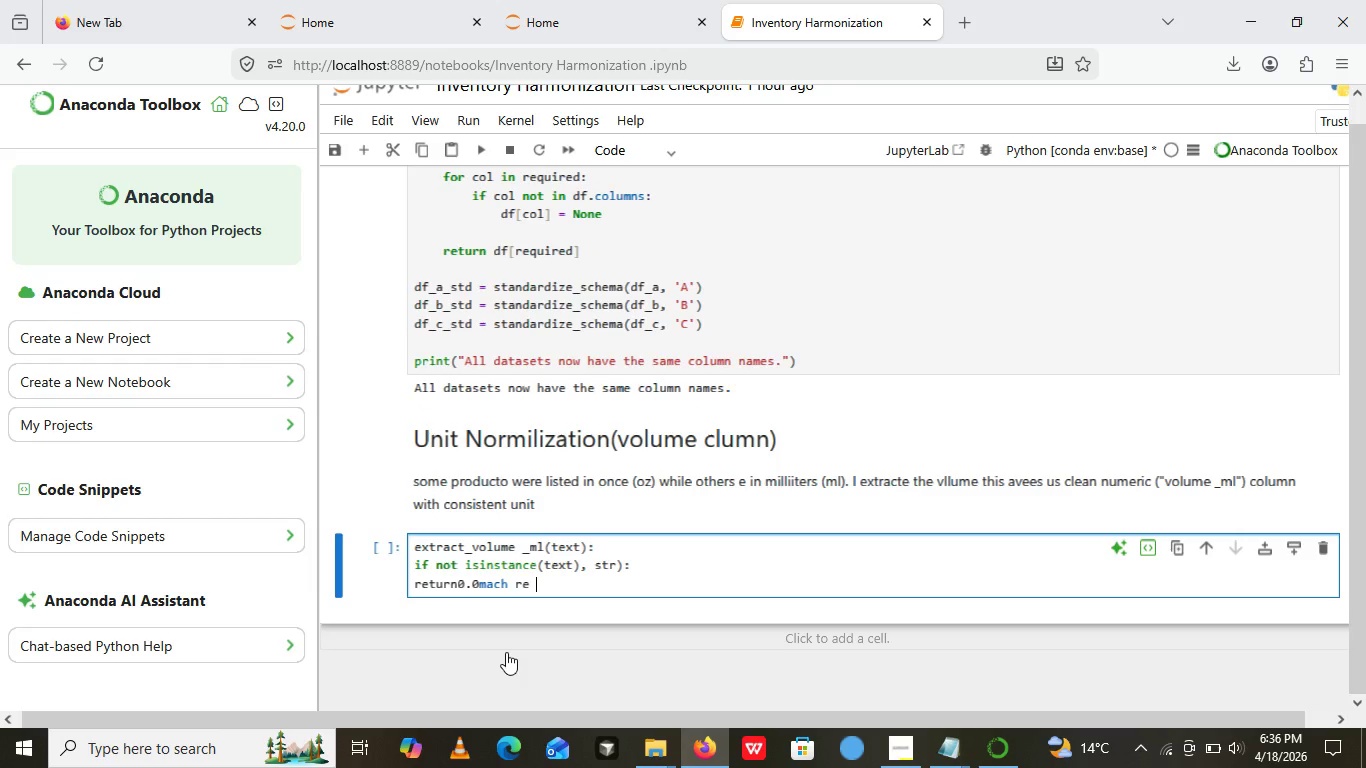 
wait(16.88)
 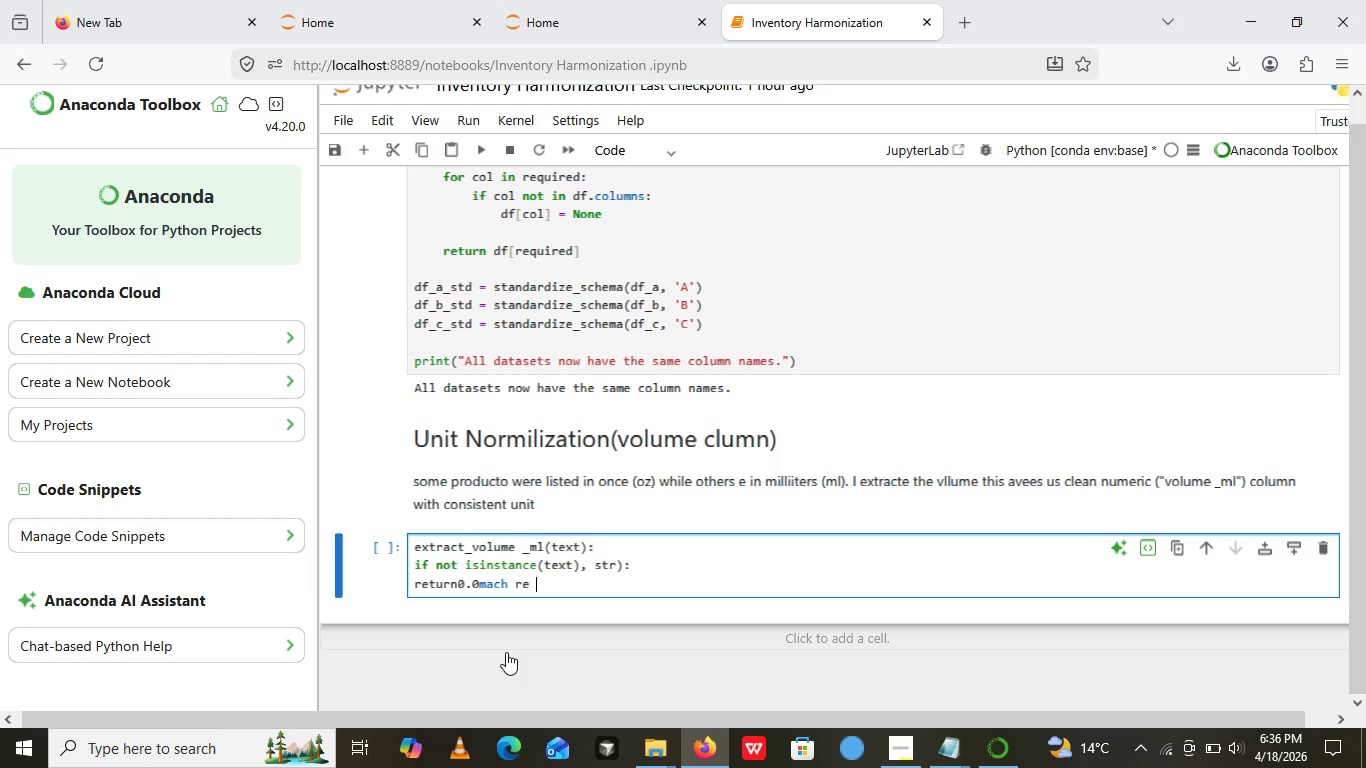 
key(Backspace)
type(.search())
 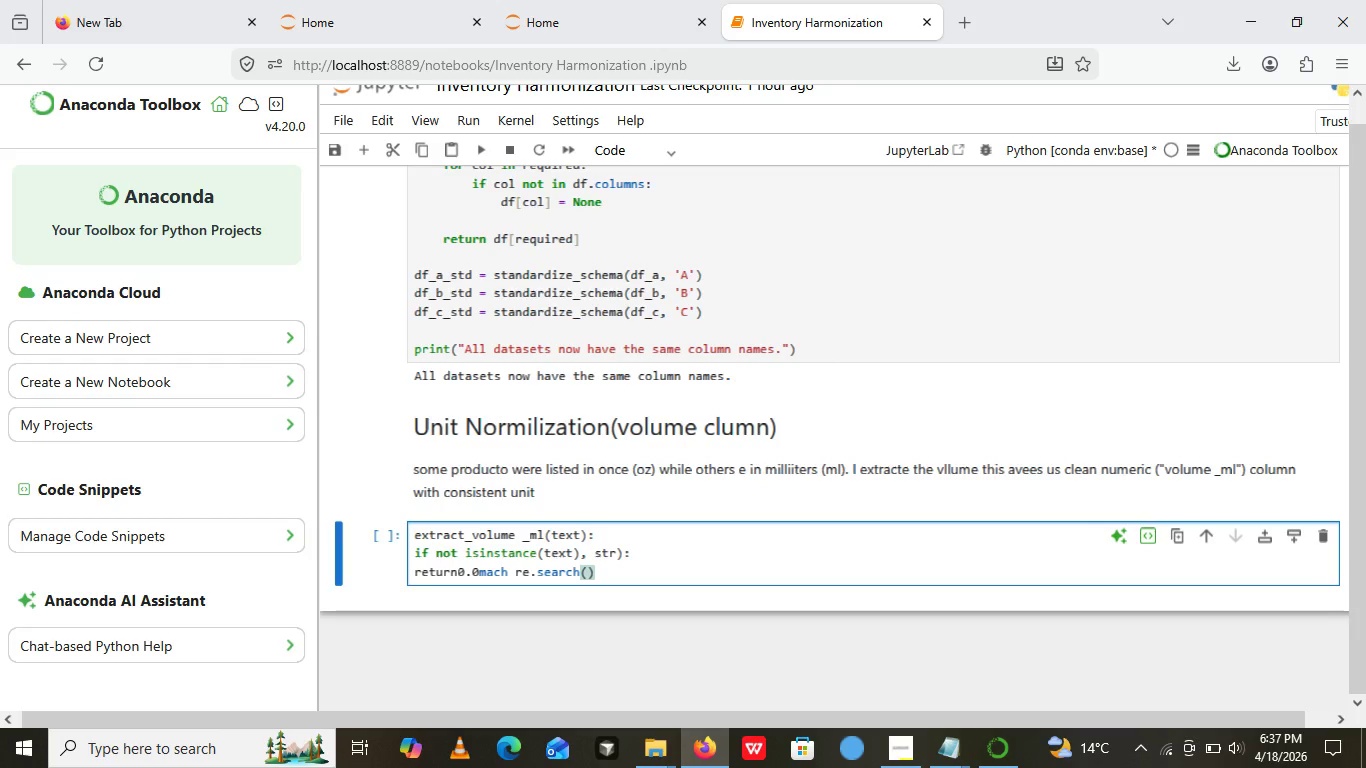 
key(ArrowLeft)
 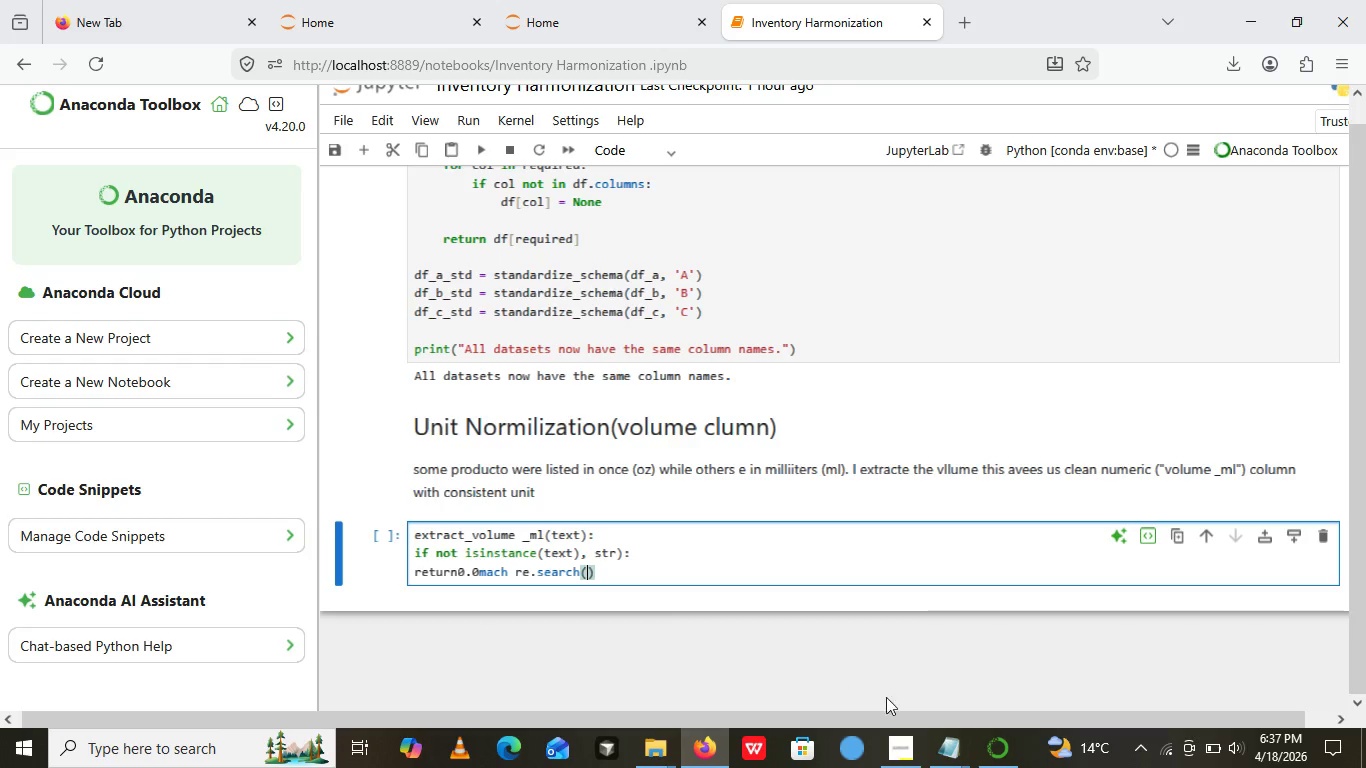 
mouse_move([940, 714])
 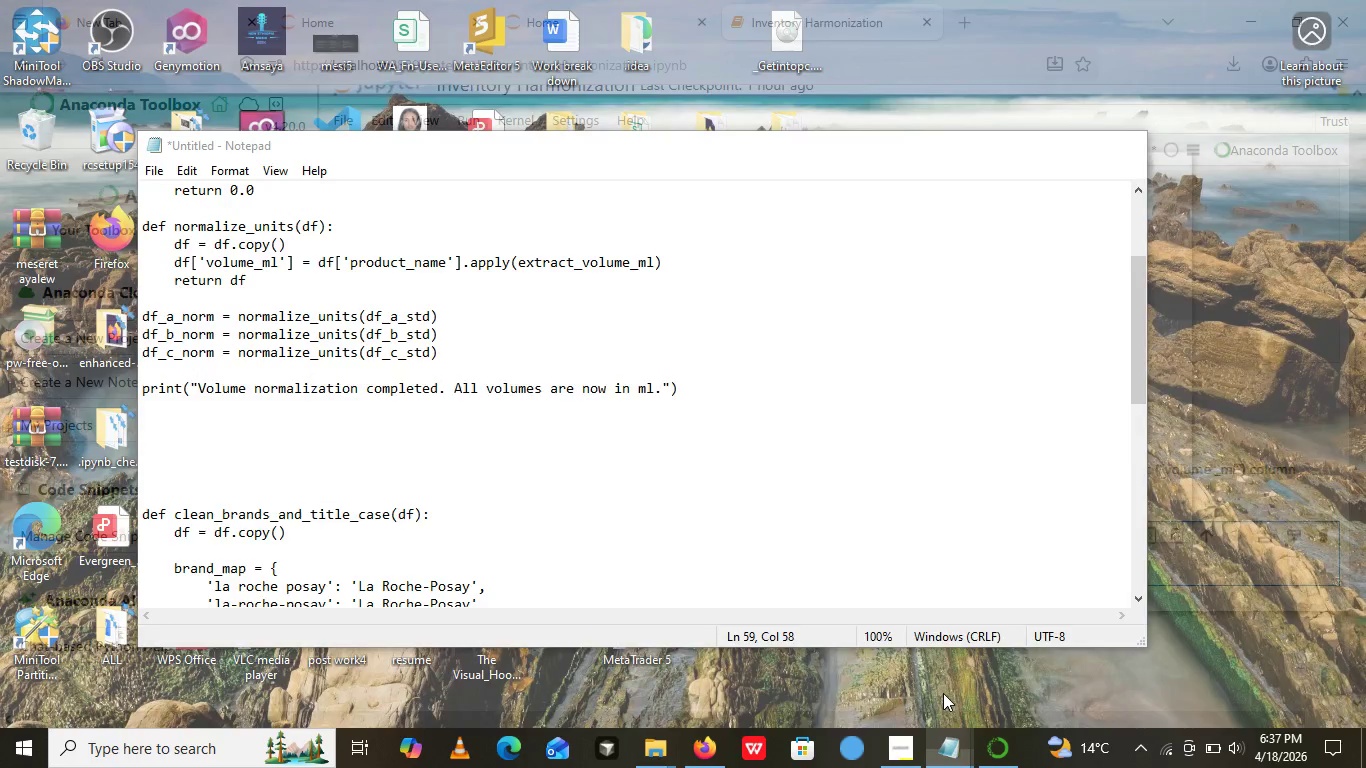 
left_click([943, 693])
 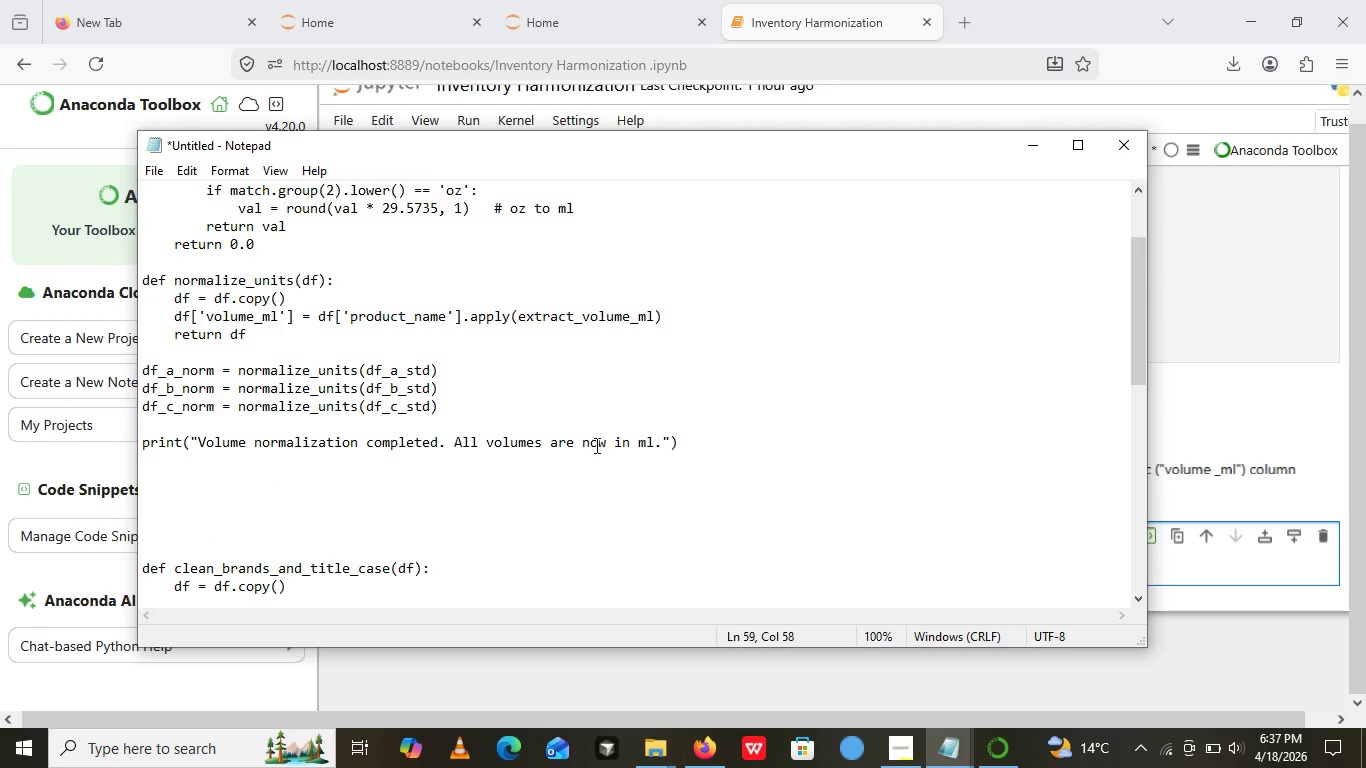 
scroll: coordinate [681, 186], scroll_direction: none, amount: 0.0
 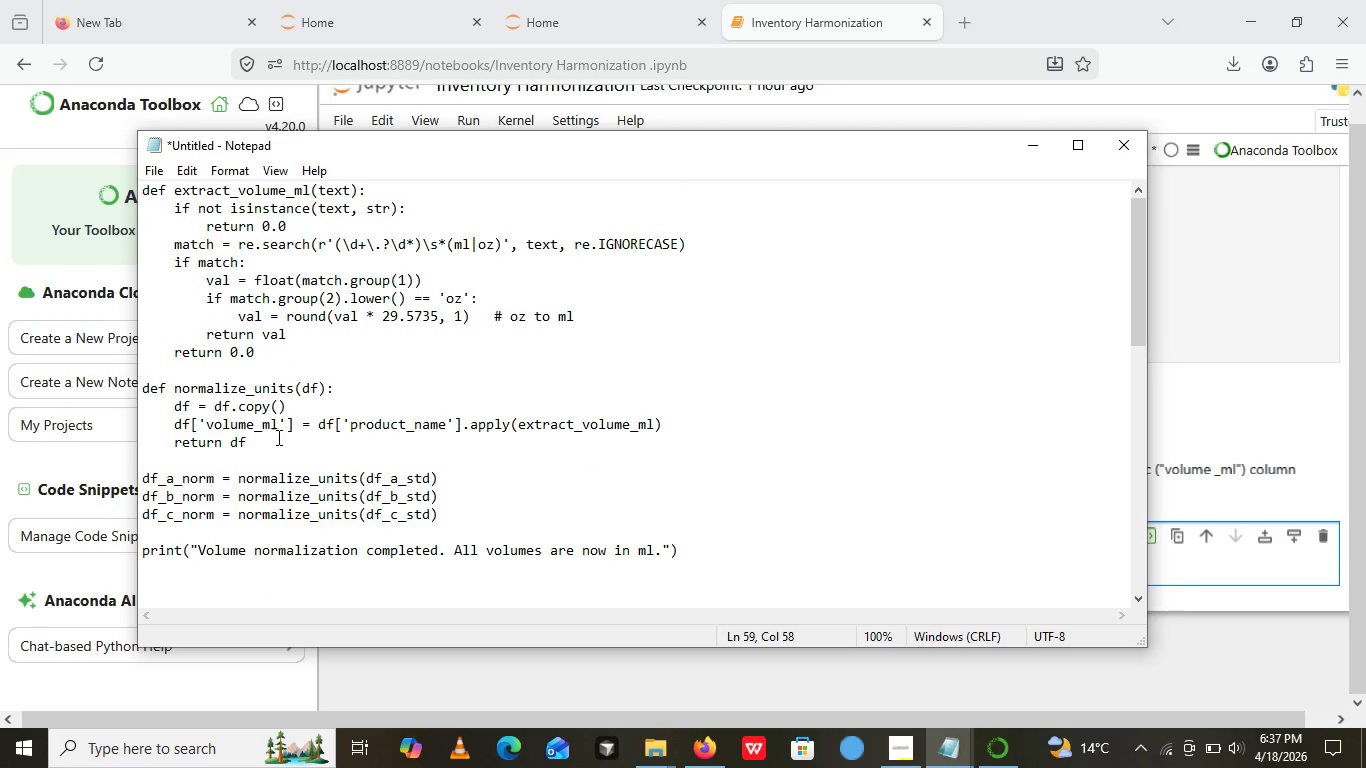 
scroll: coordinate [589, 461], scroll_direction: up, amount: 7.0
 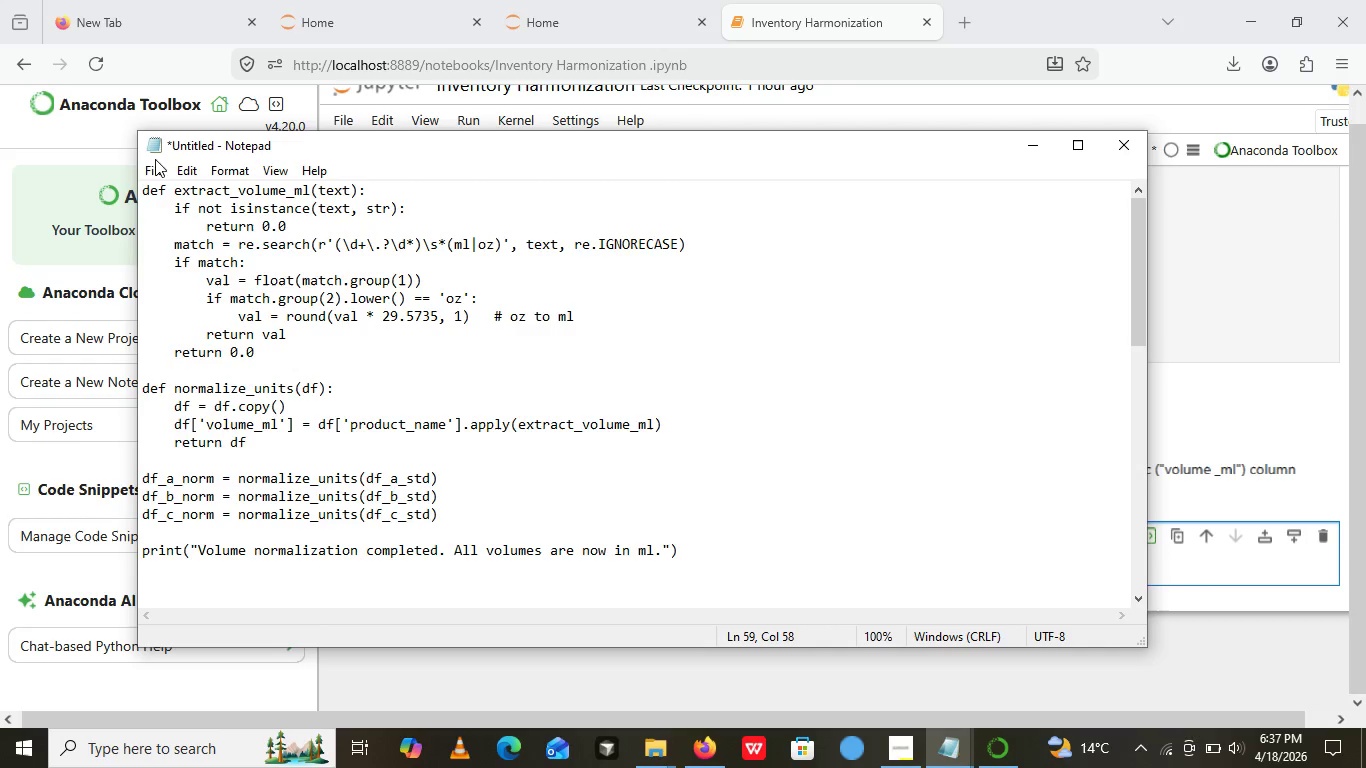 
left_click_drag(start_coordinate=[142, 184], to_coordinate=[681, 527])
 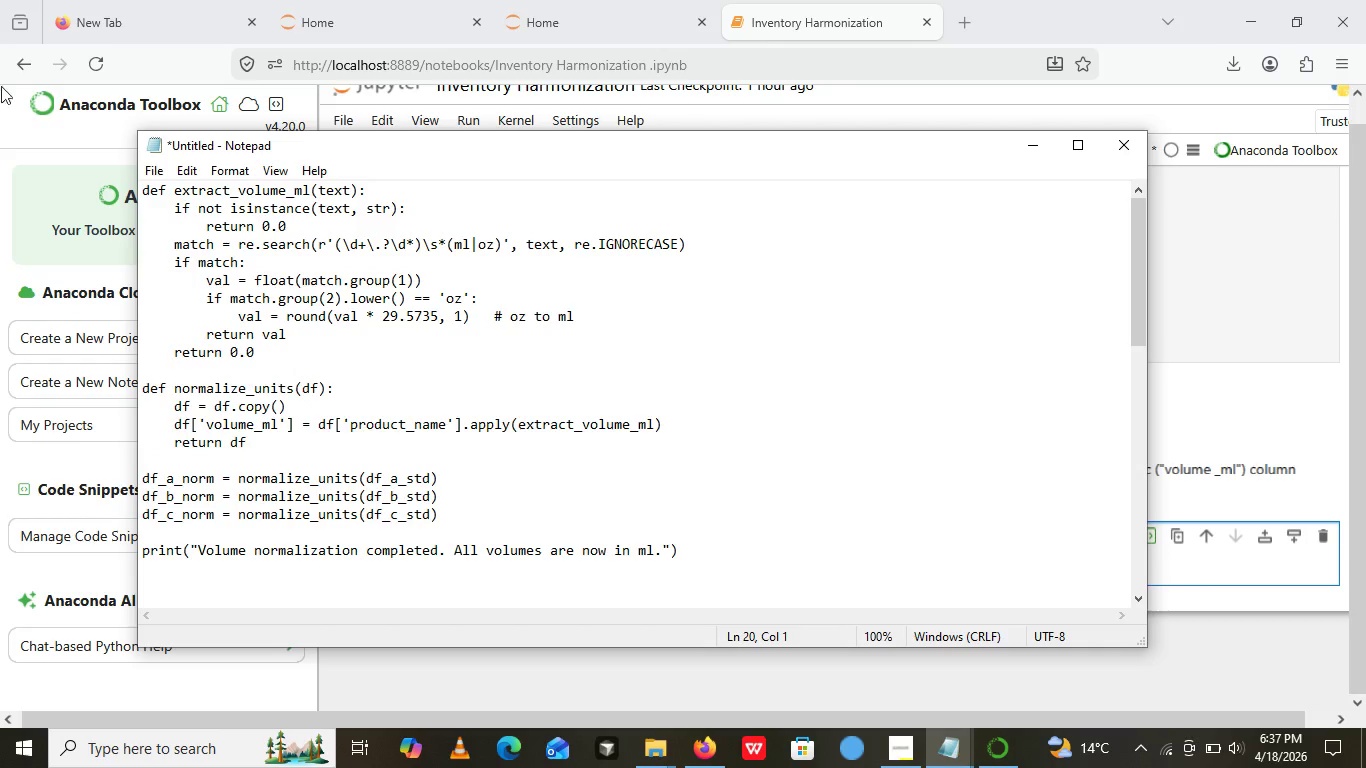 
left_click([693, 534])
 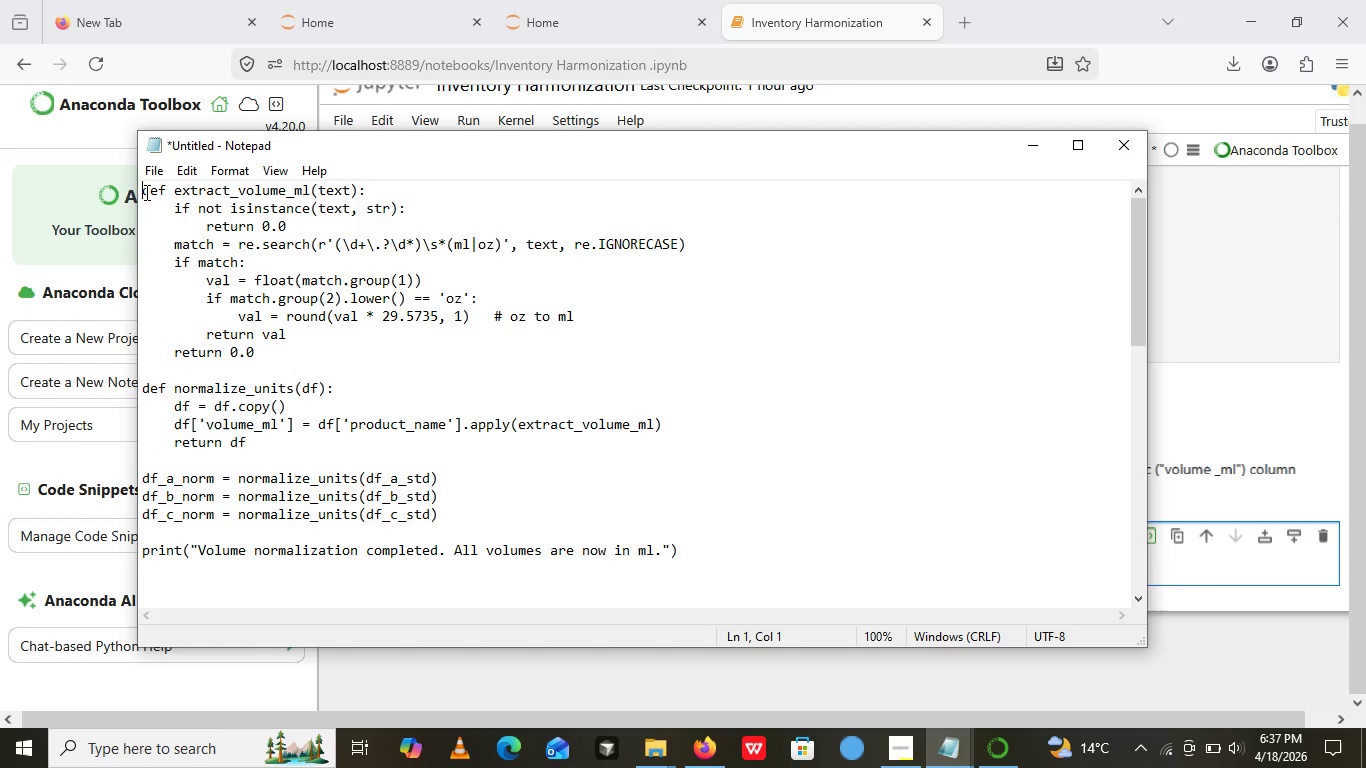 
left_click_drag(start_coordinate=[145, 192], to_coordinate=[732, 508])
 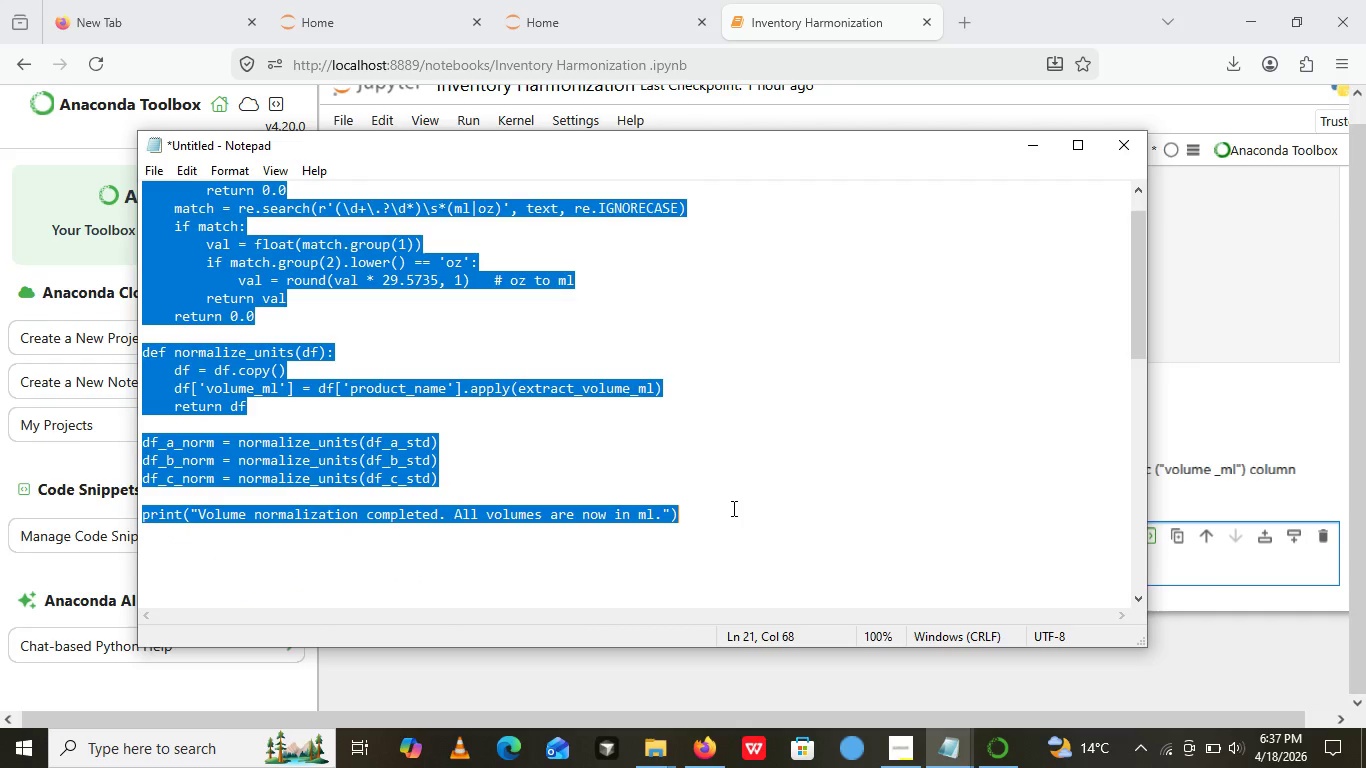 
key(Control+ControlLeft)
 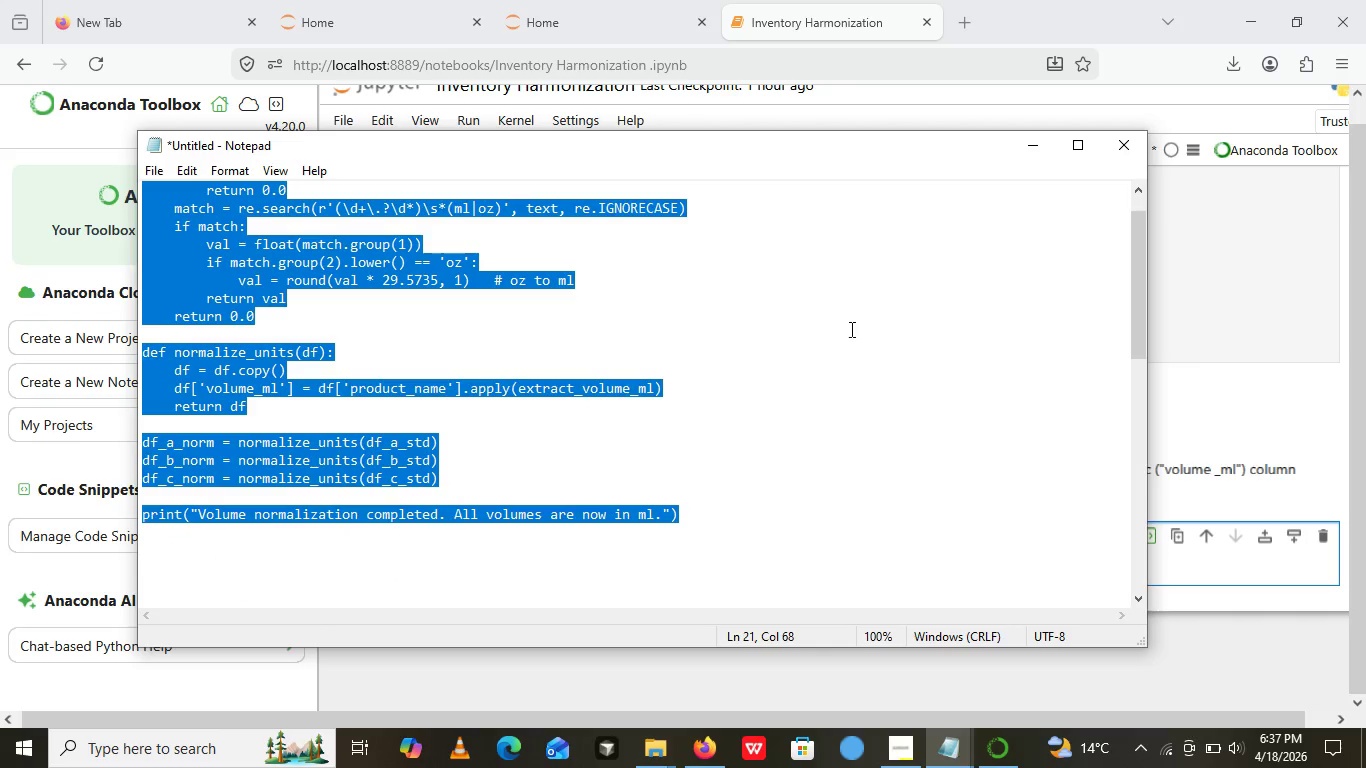 
key(Control+C)
 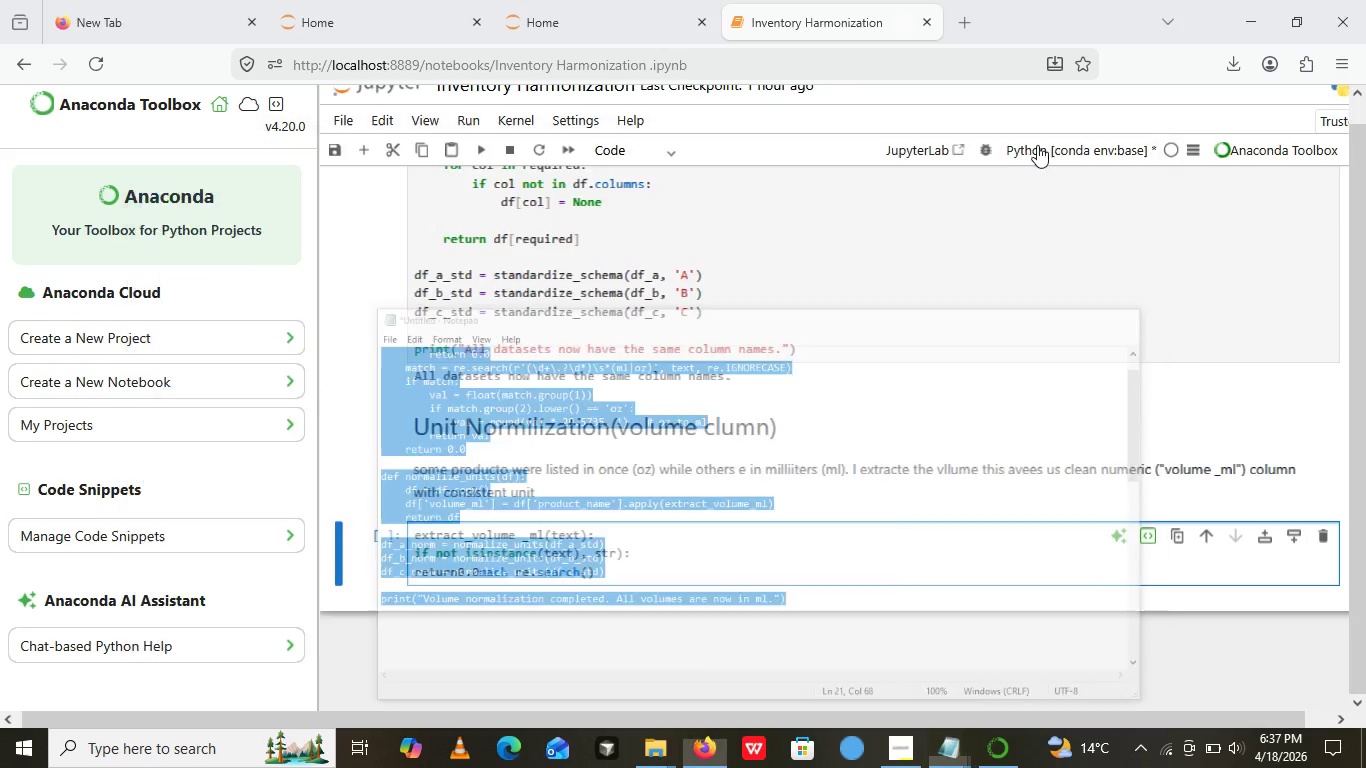 
left_click([1037, 145])
 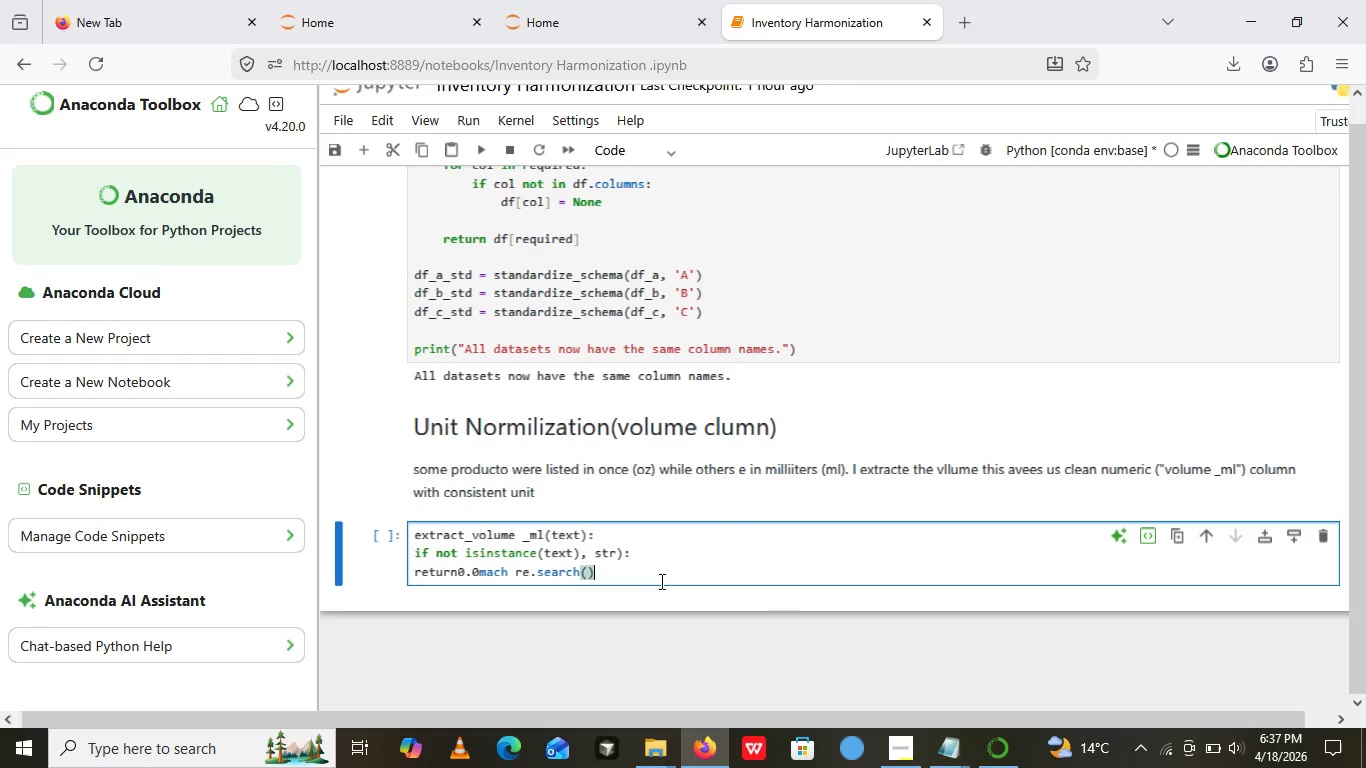 
left_click([660, 581])
 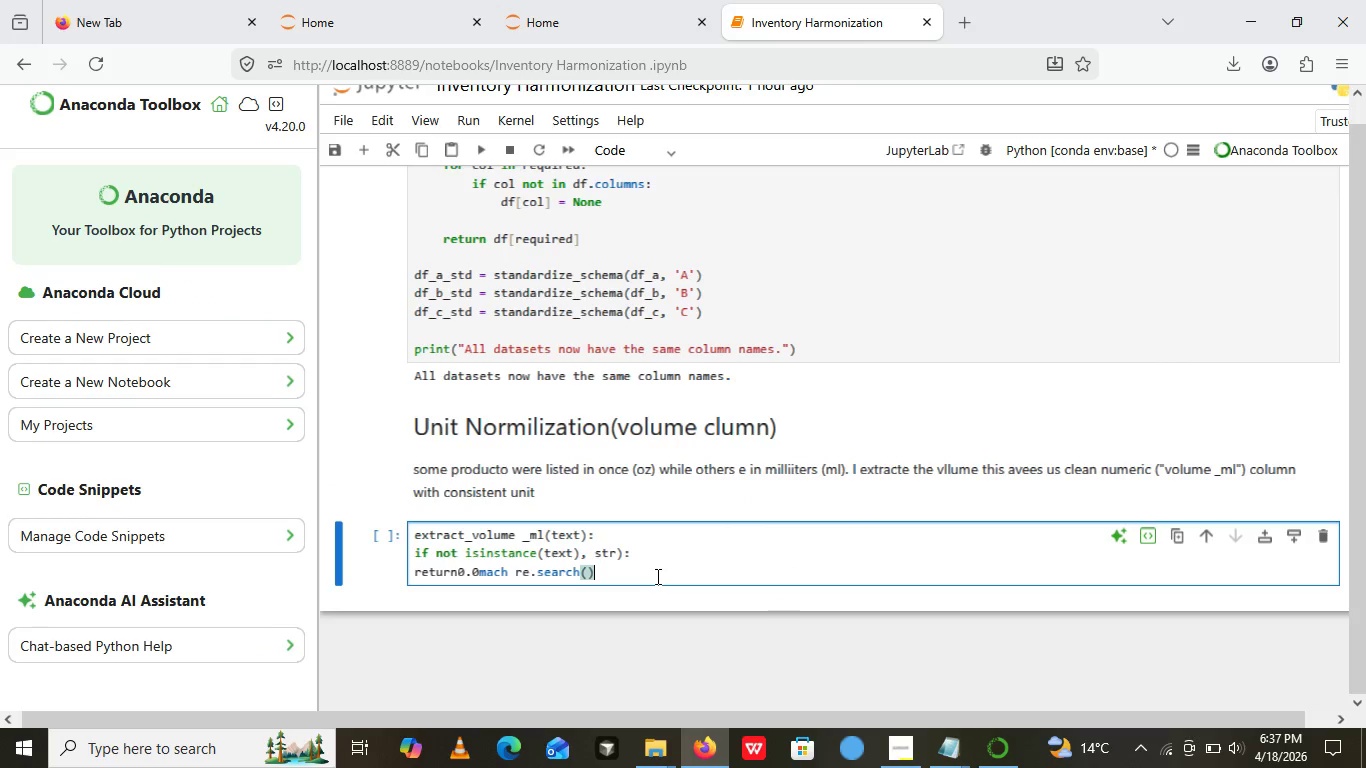 
left_click([656, 576])
 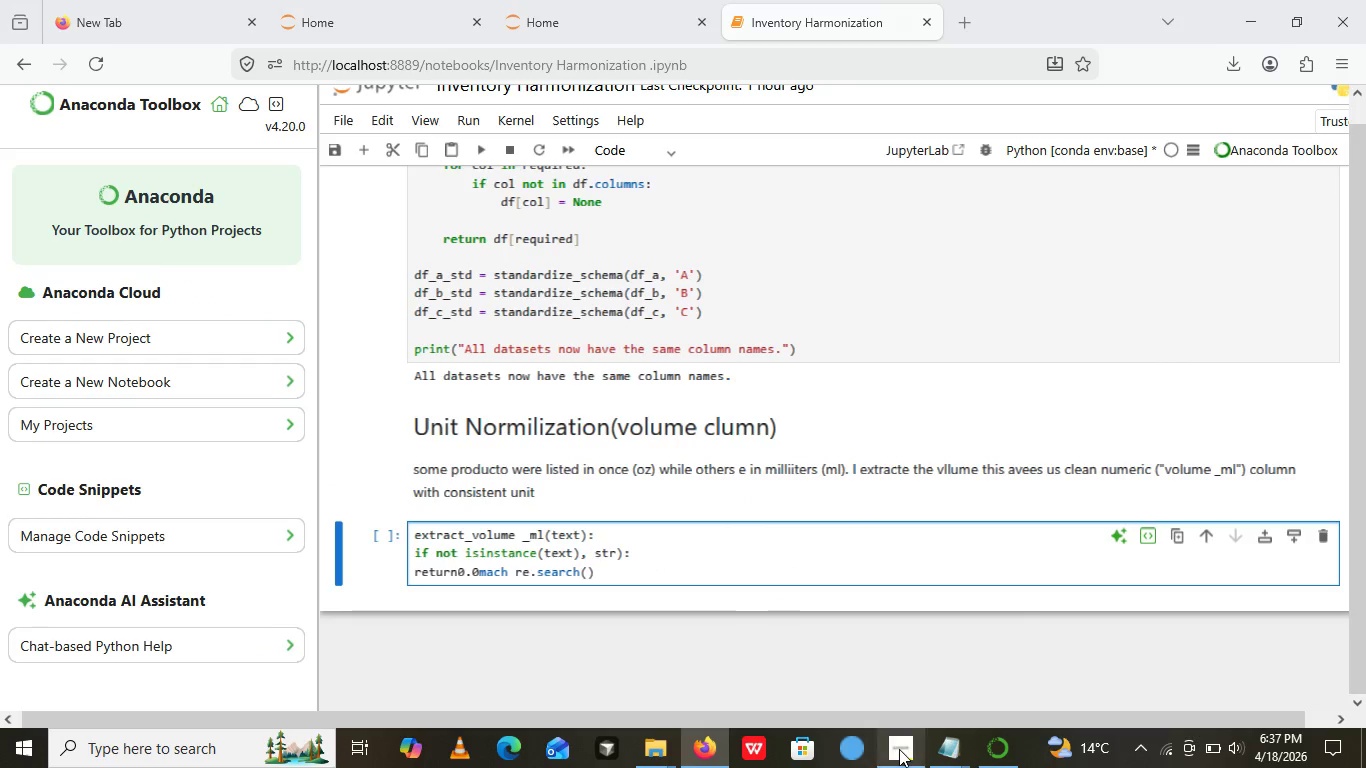 
left_click([899, 749])